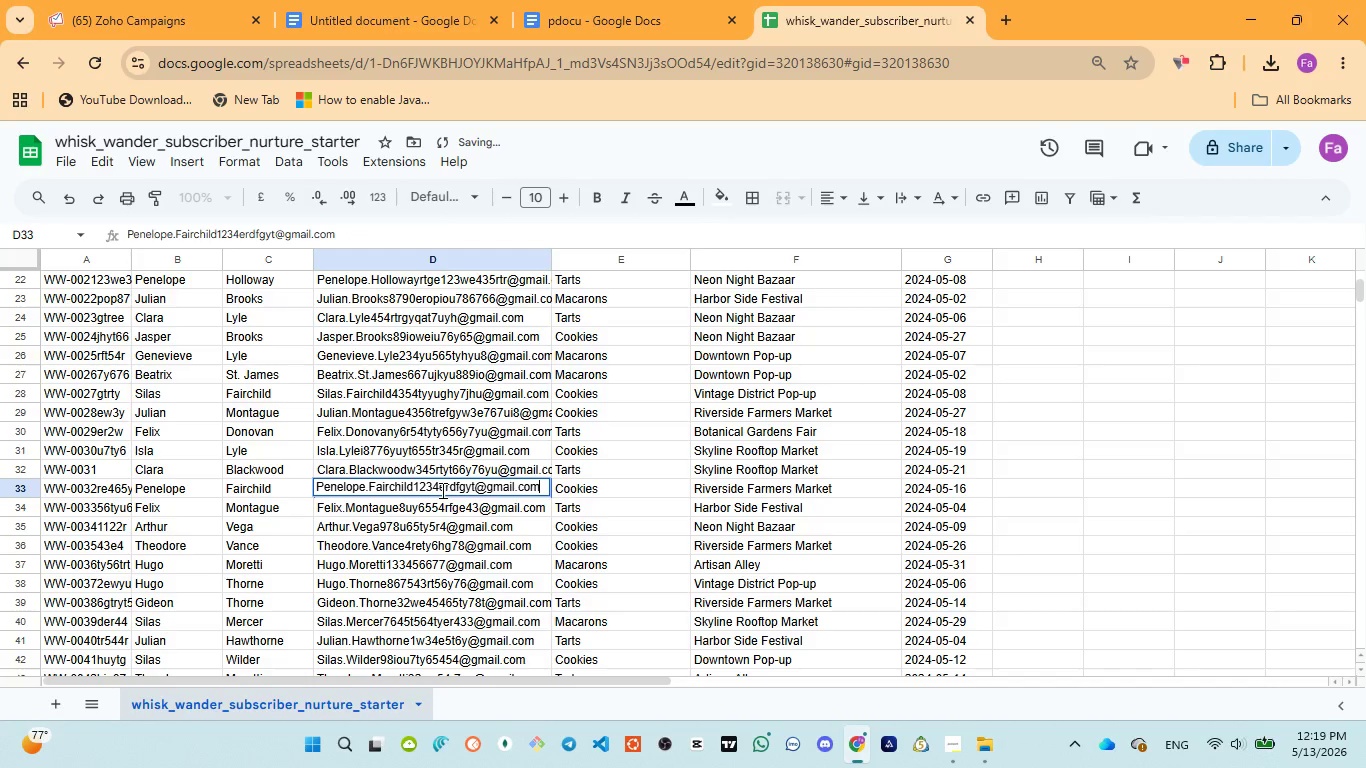 
left_click([441, 490])
 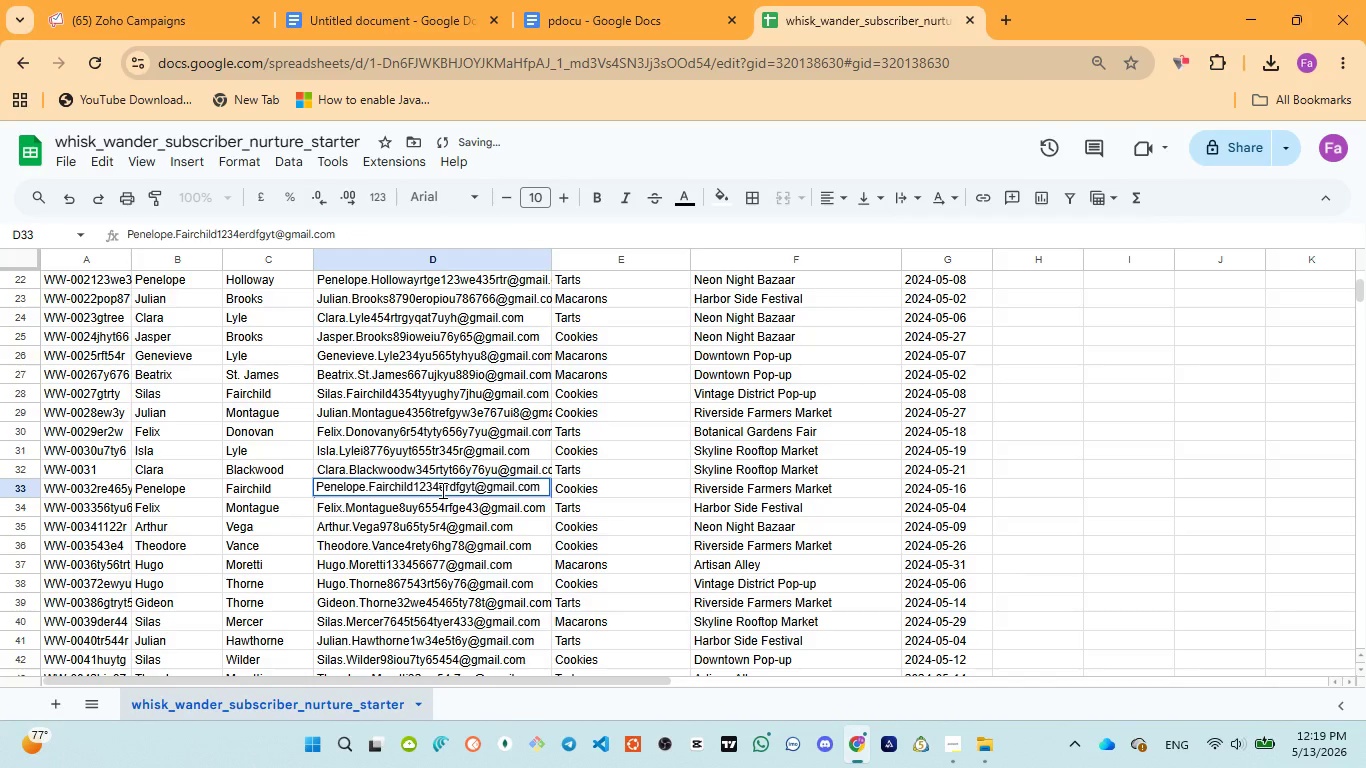 
type(2w3e)
 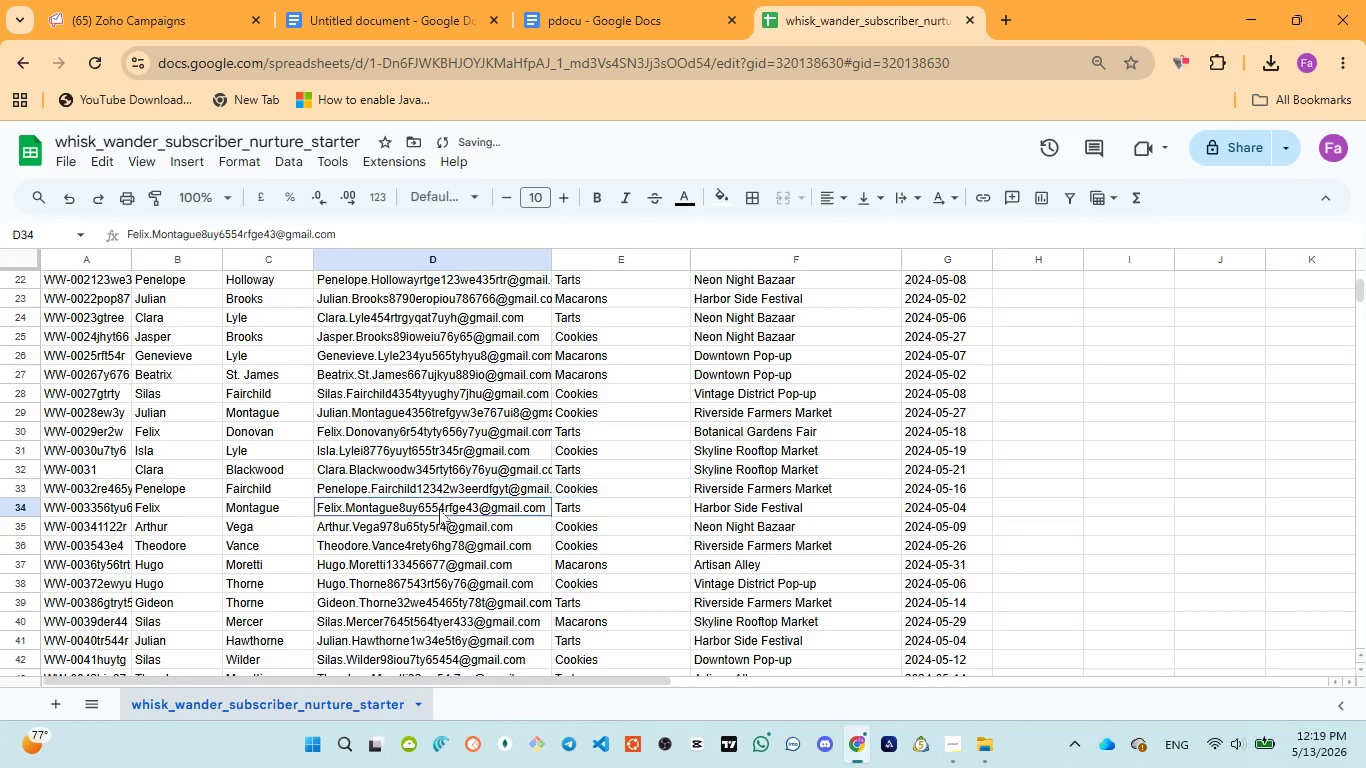 
double_click([439, 509])
 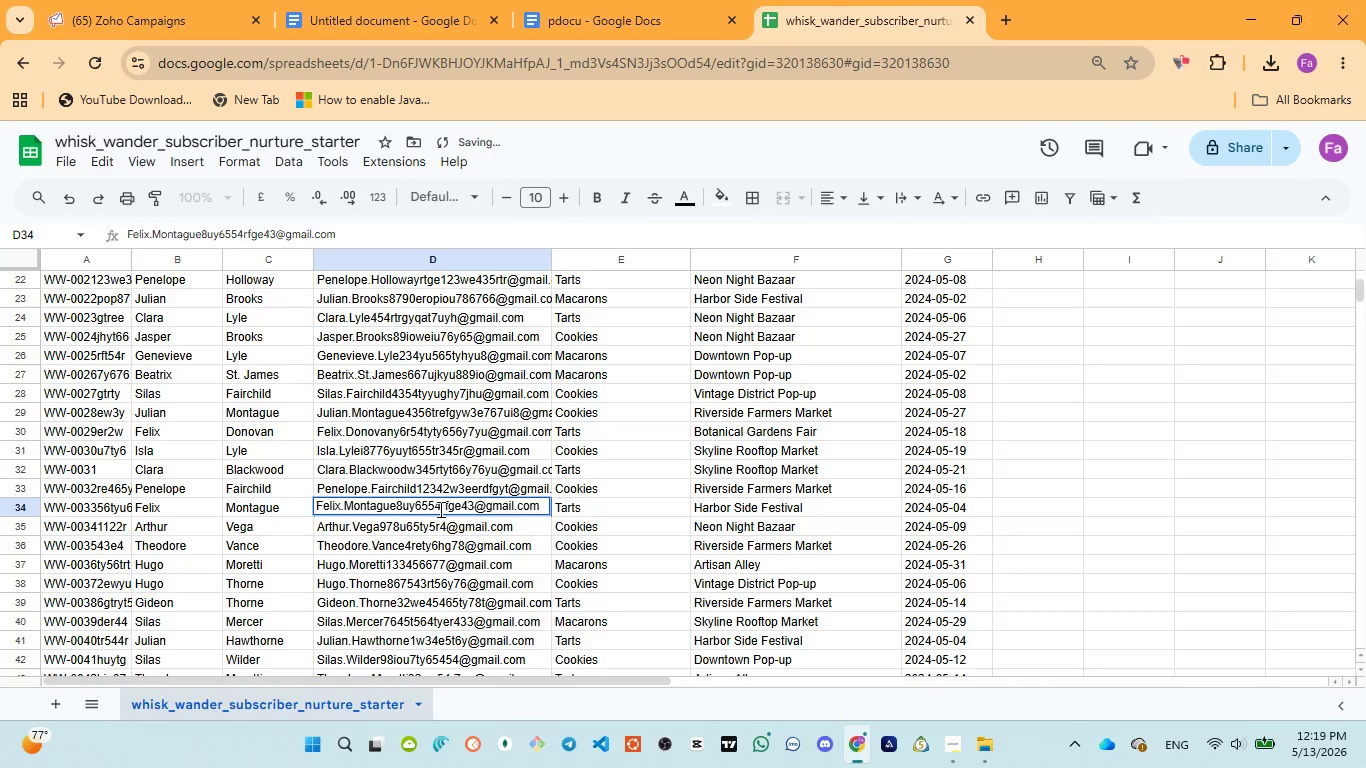 
left_click([439, 509])
 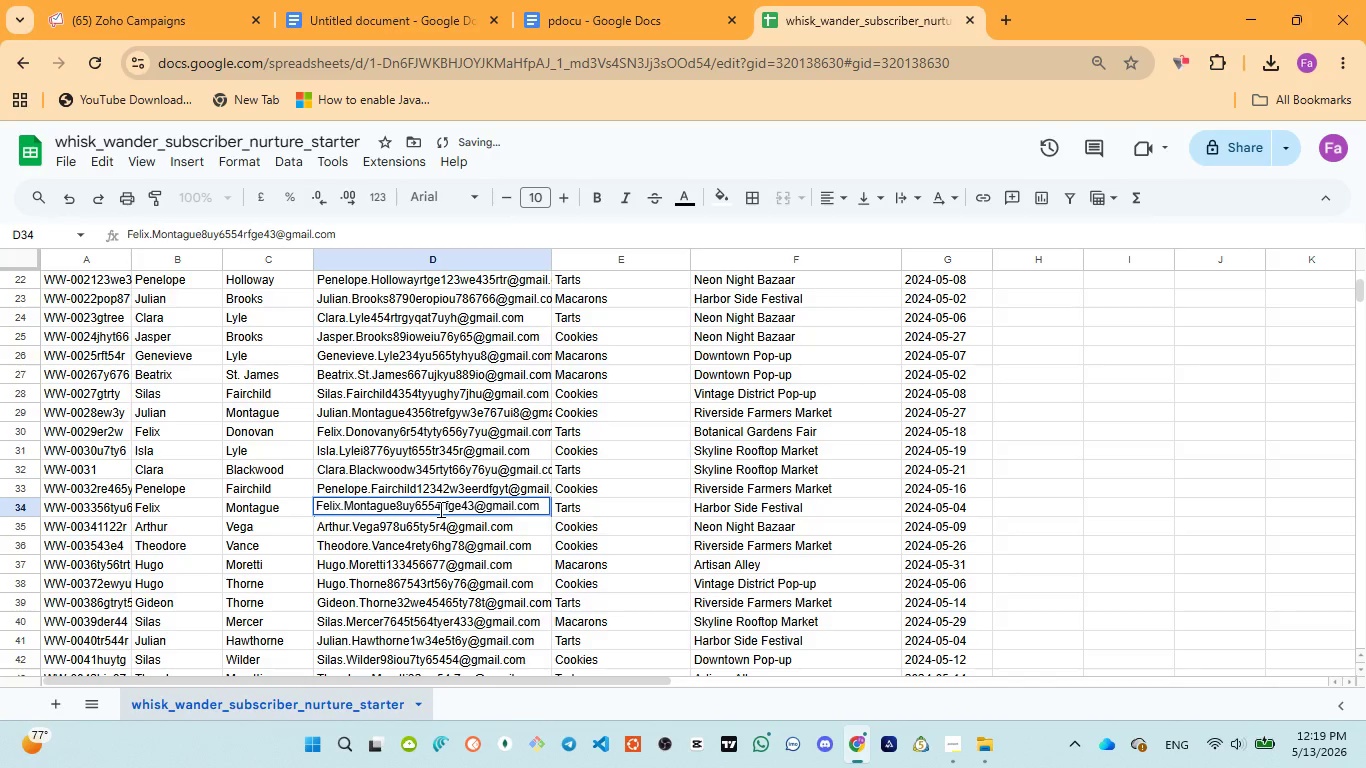 
type(ty6)
 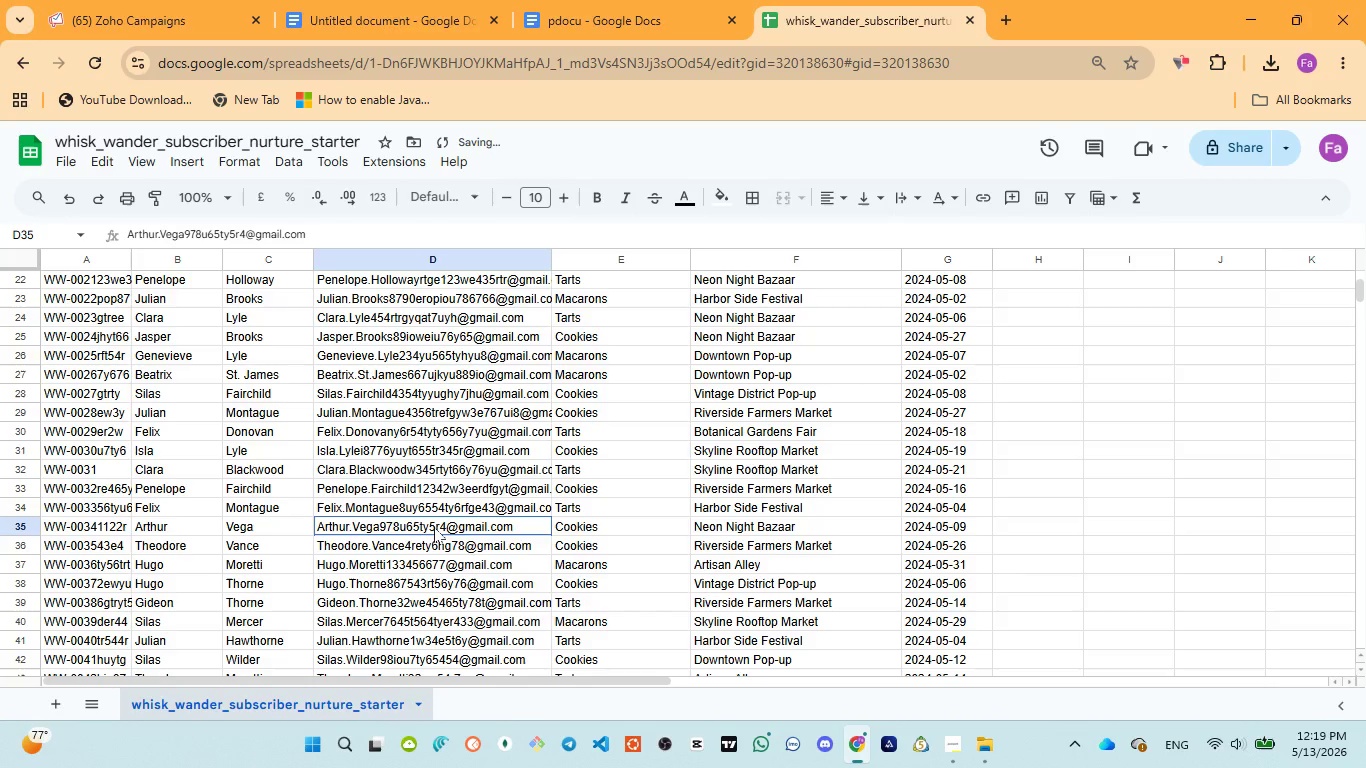 
double_click([434, 527])
 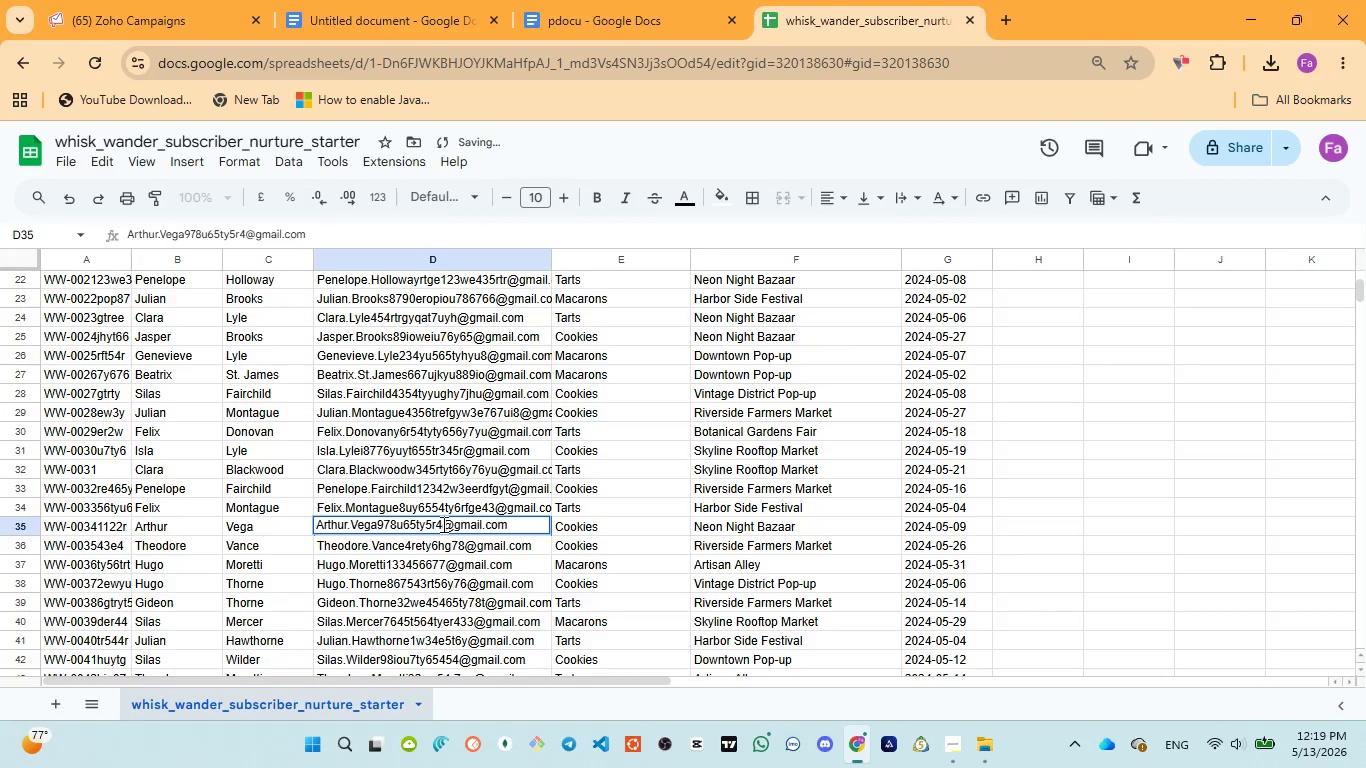 
left_click([442, 524])
 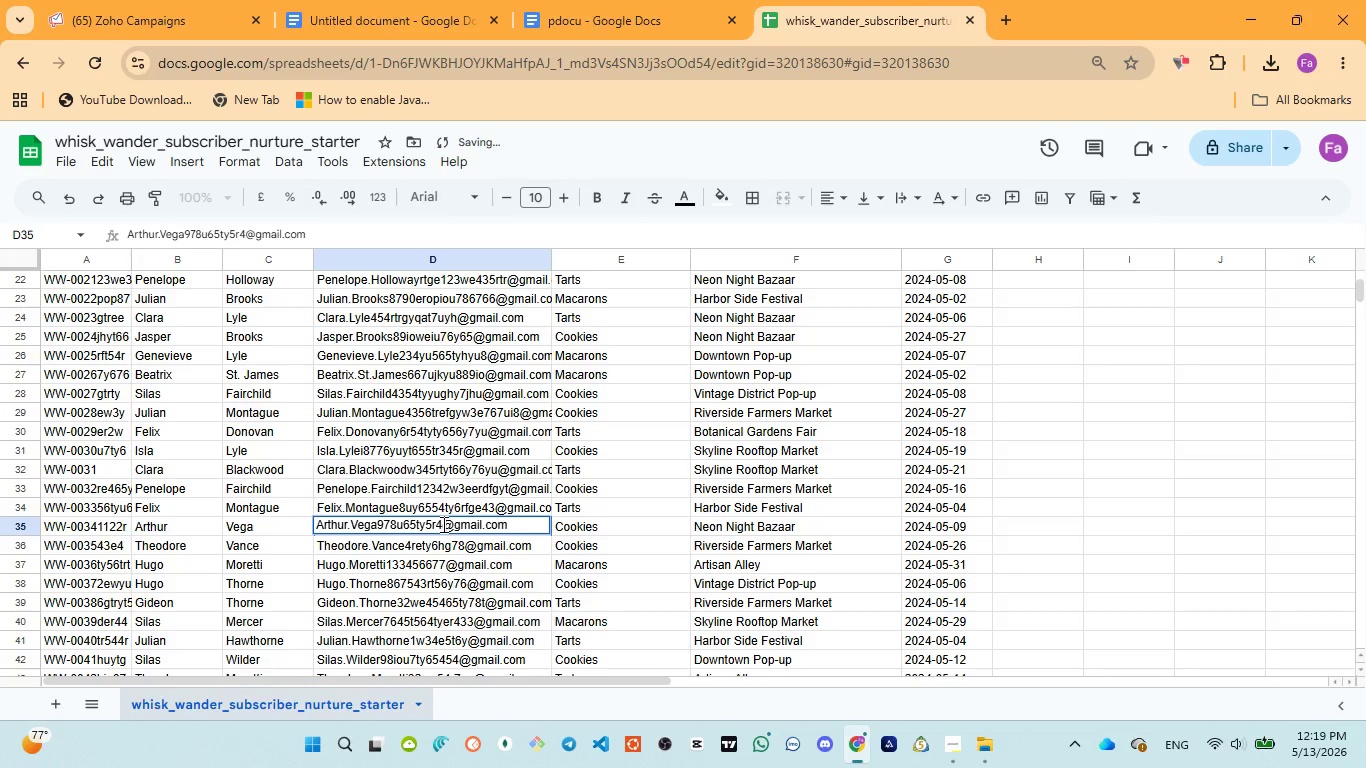 
type(w2q3)
 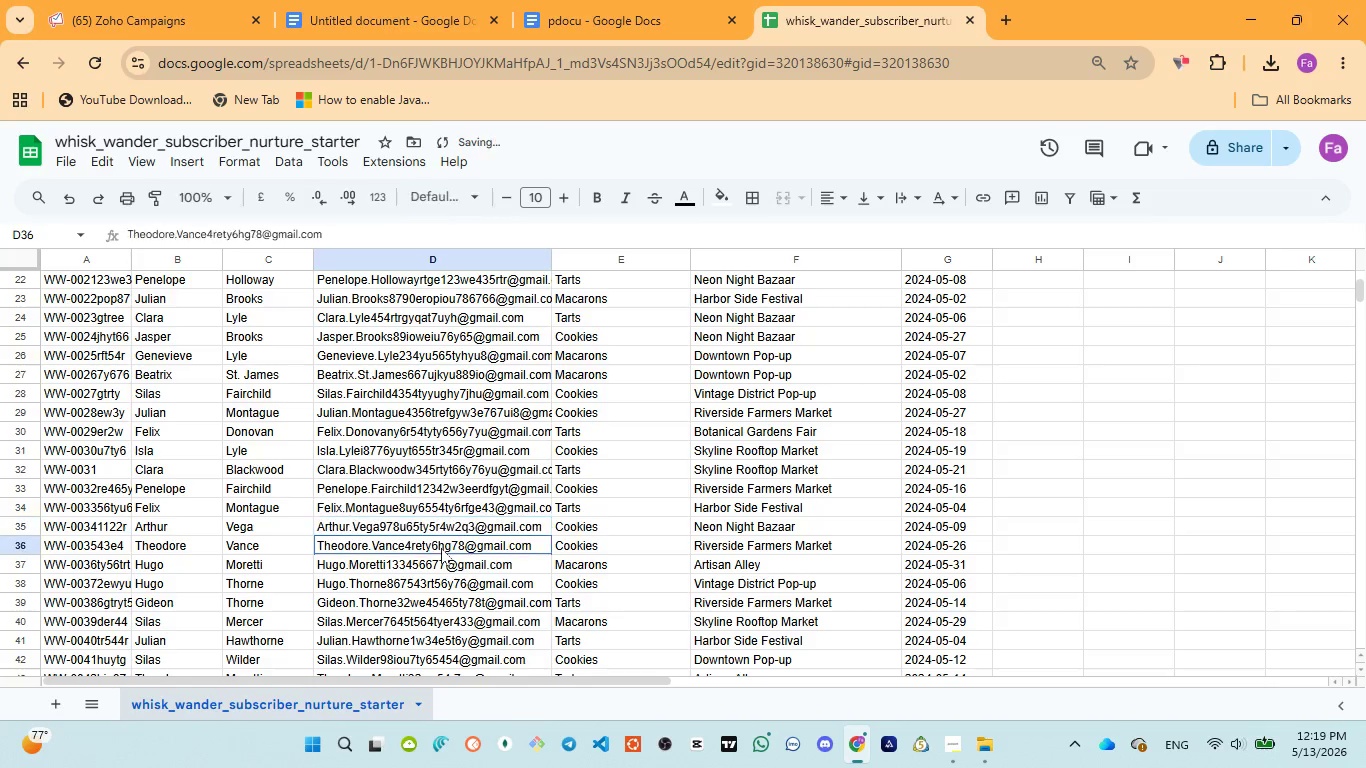 
double_click([441, 548])
 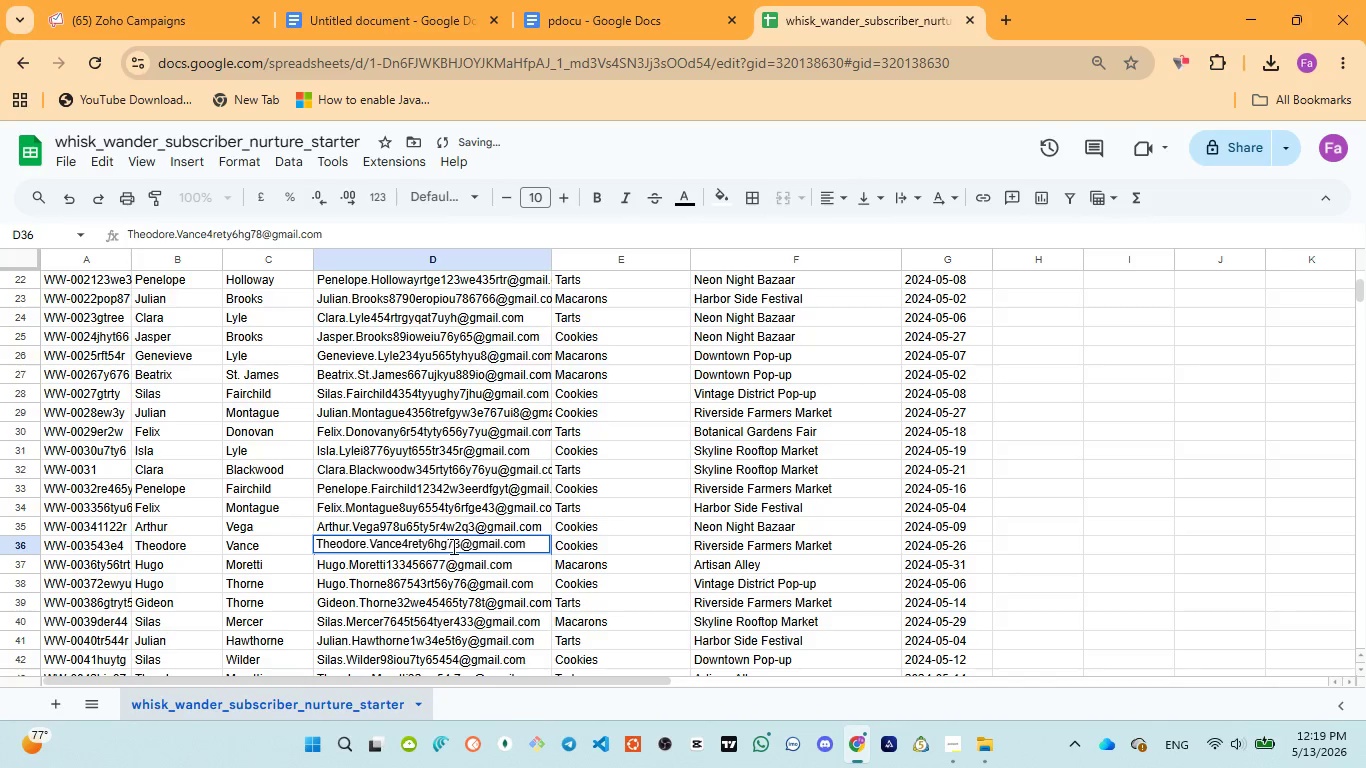 
left_click([452, 546])
 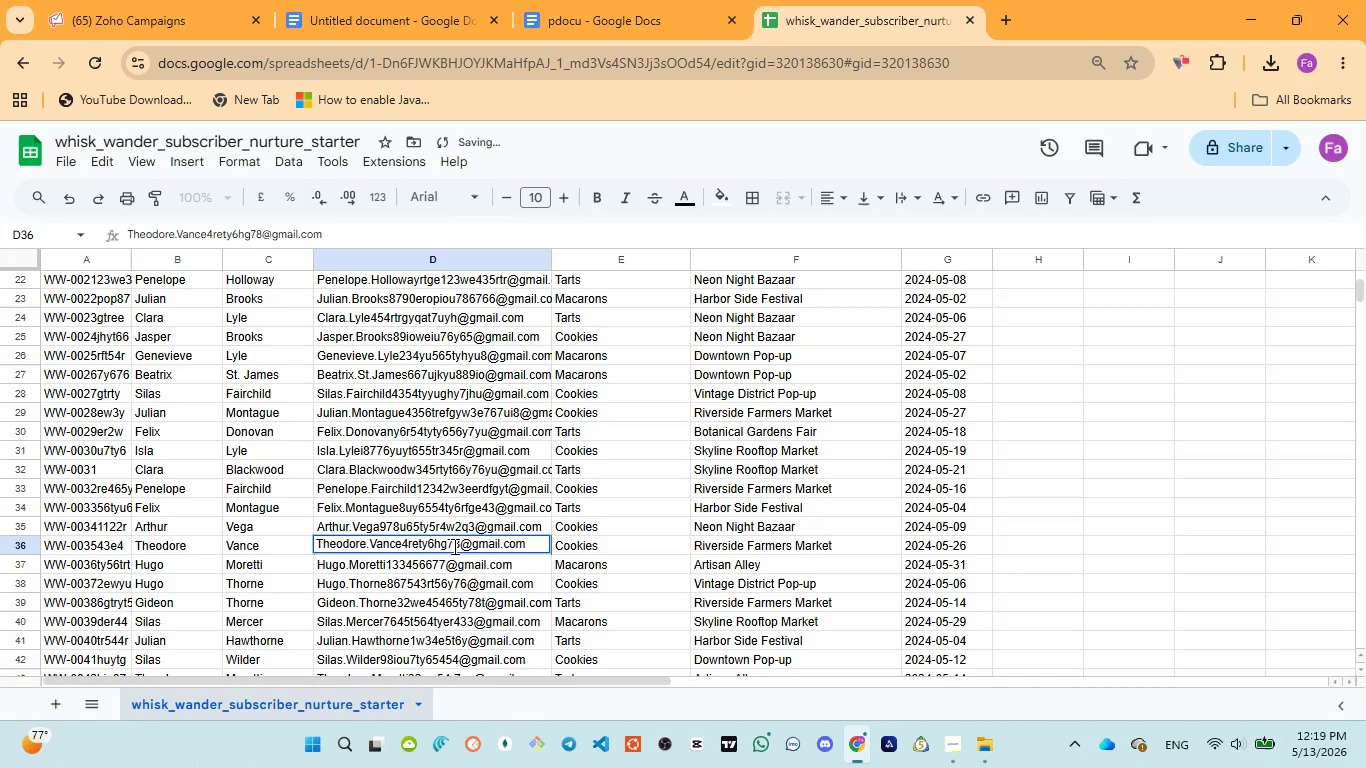 
type(ty65r)
 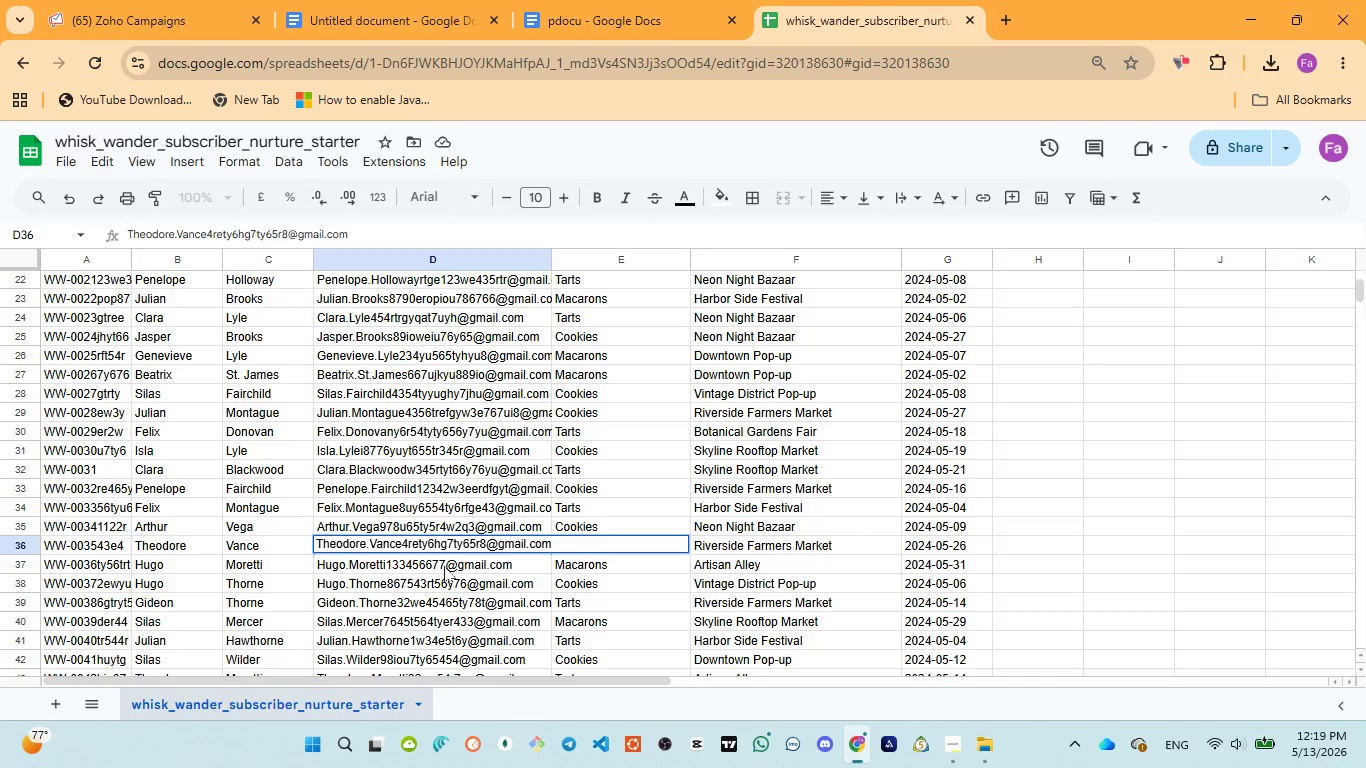 
double_click([444, 566])
 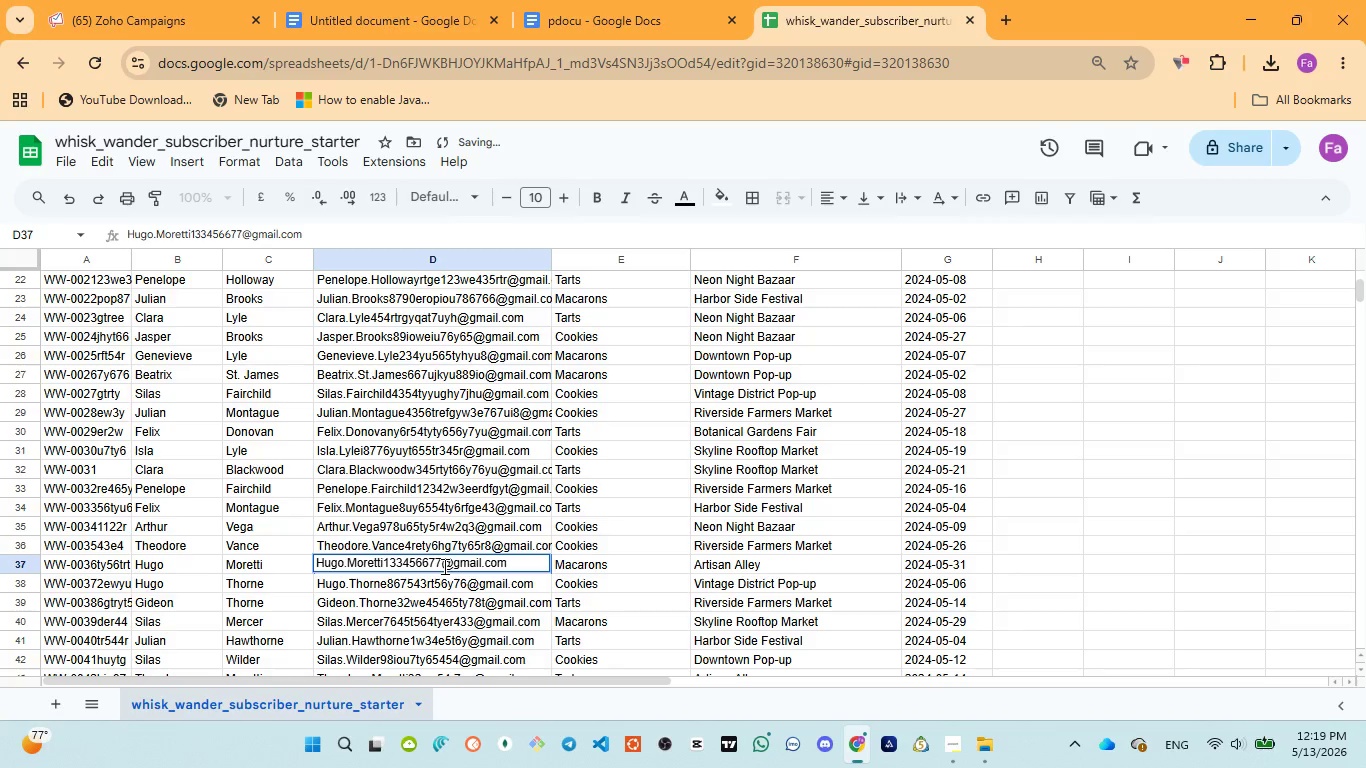 
left_click([443, 566])
 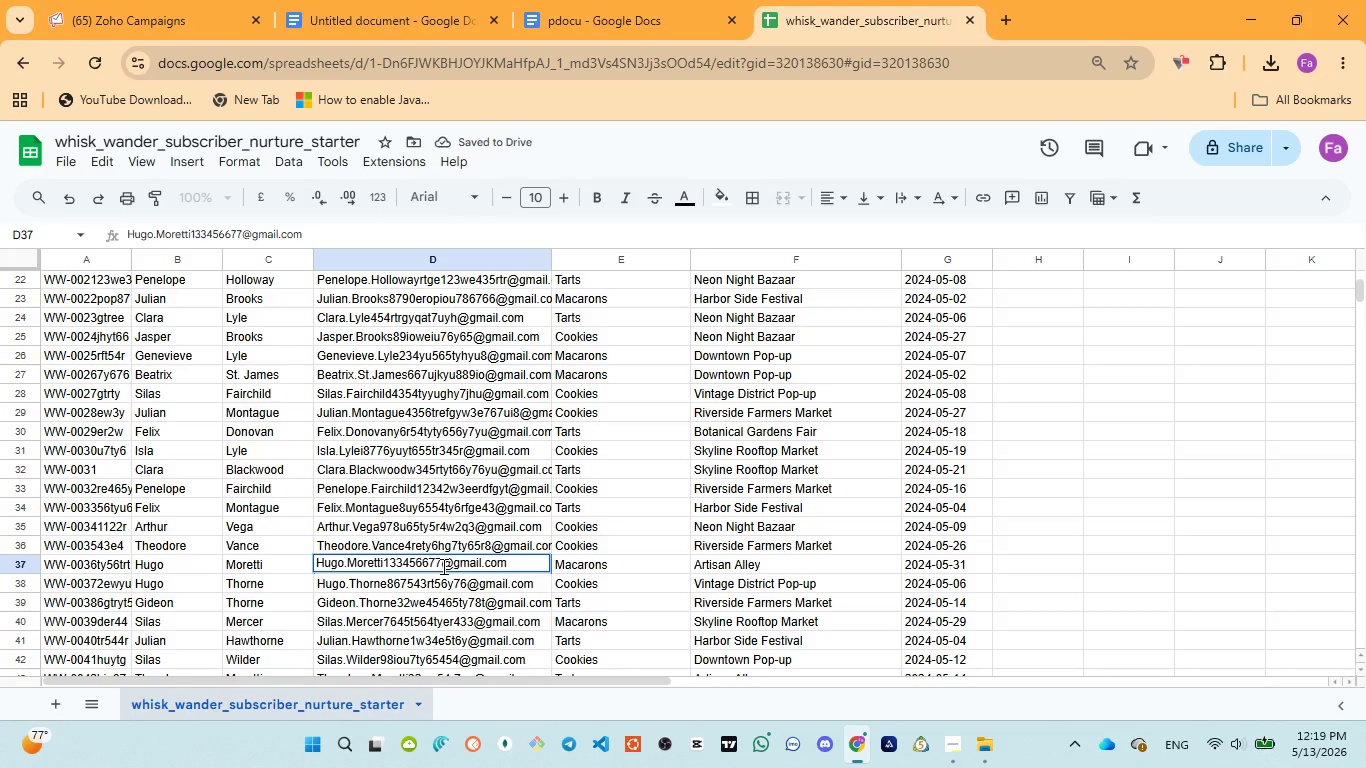 
type(76ytu5)
 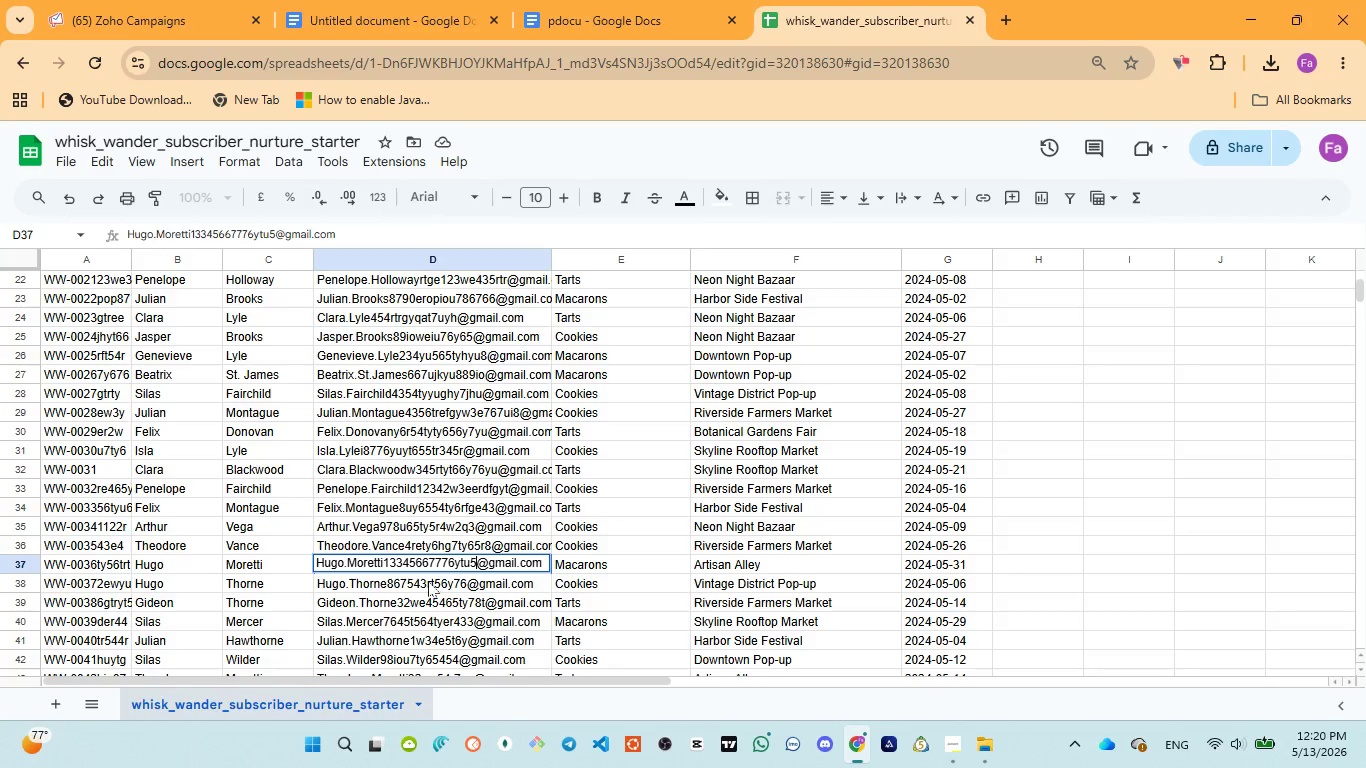 
double_click([428, 581])
 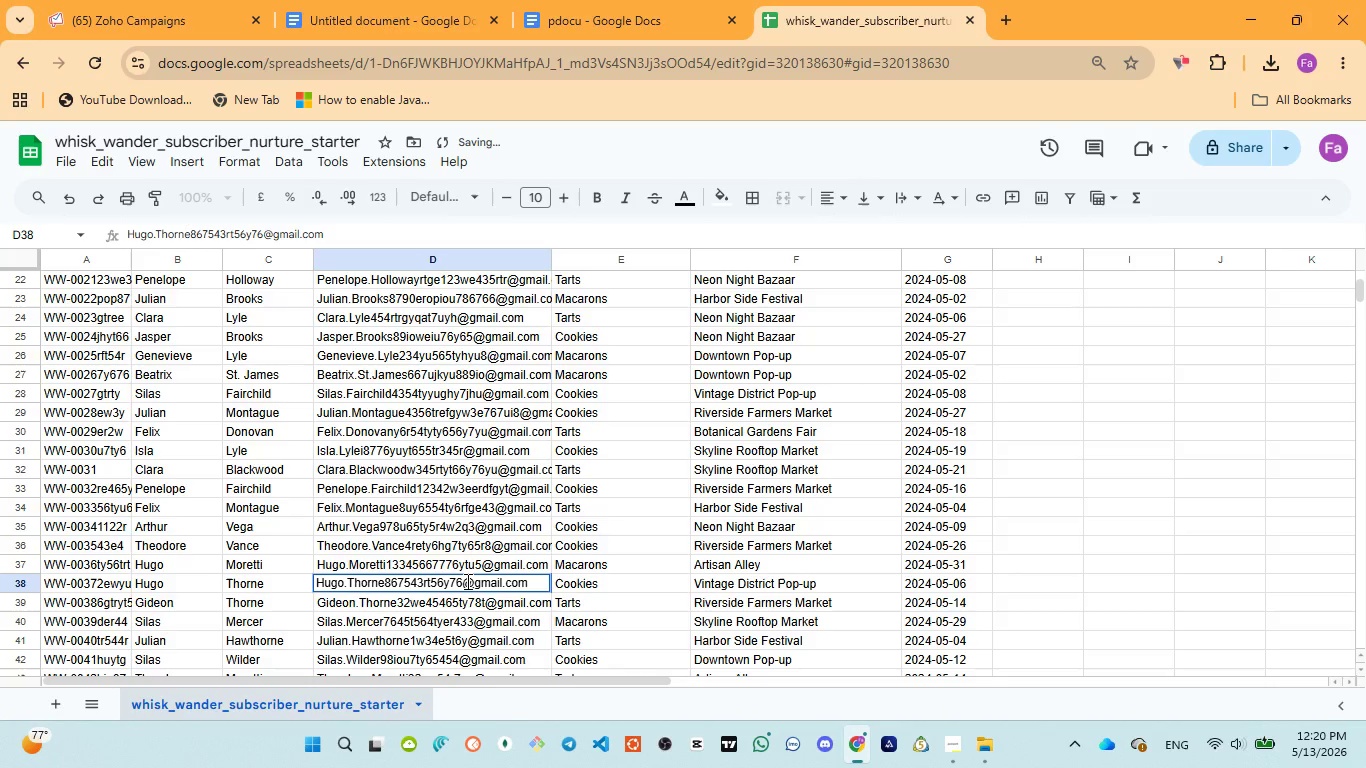 
left_click([466, 581])
 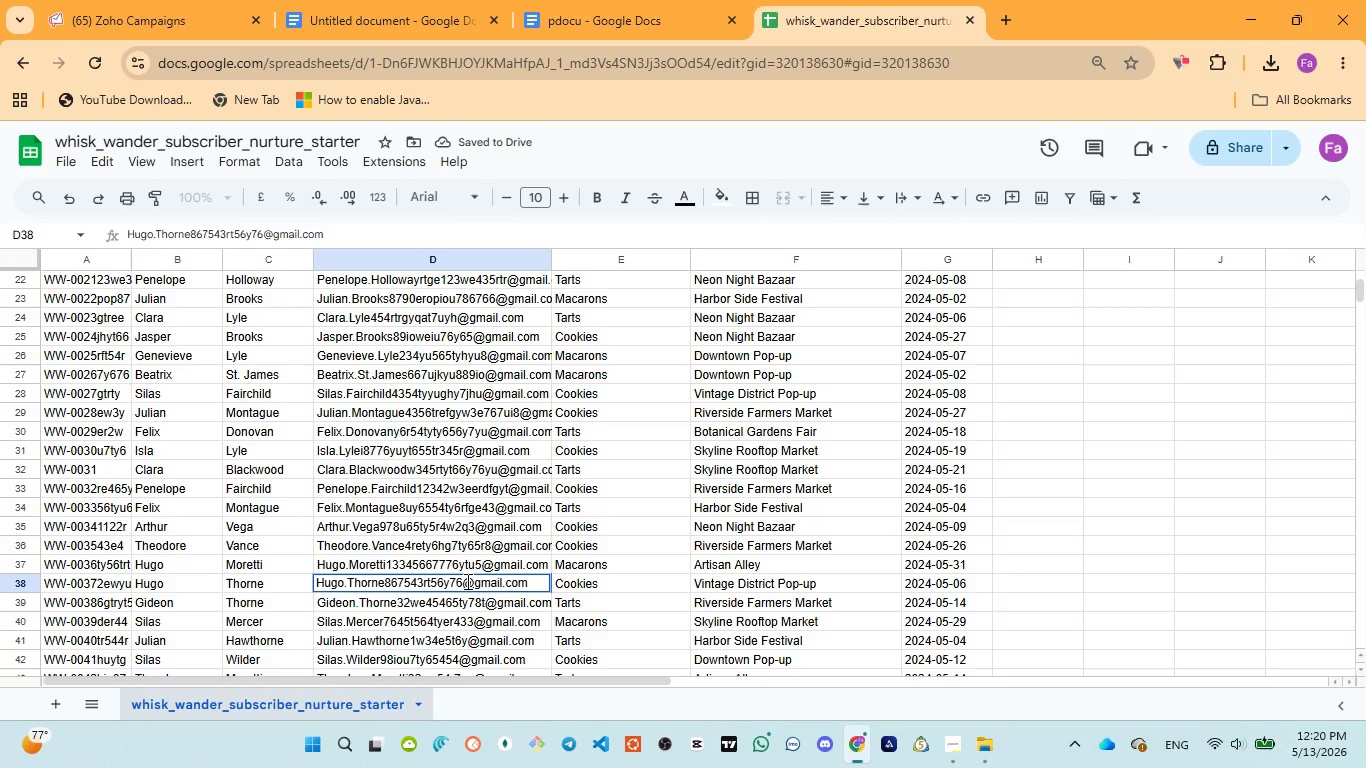 
type(23er4)
 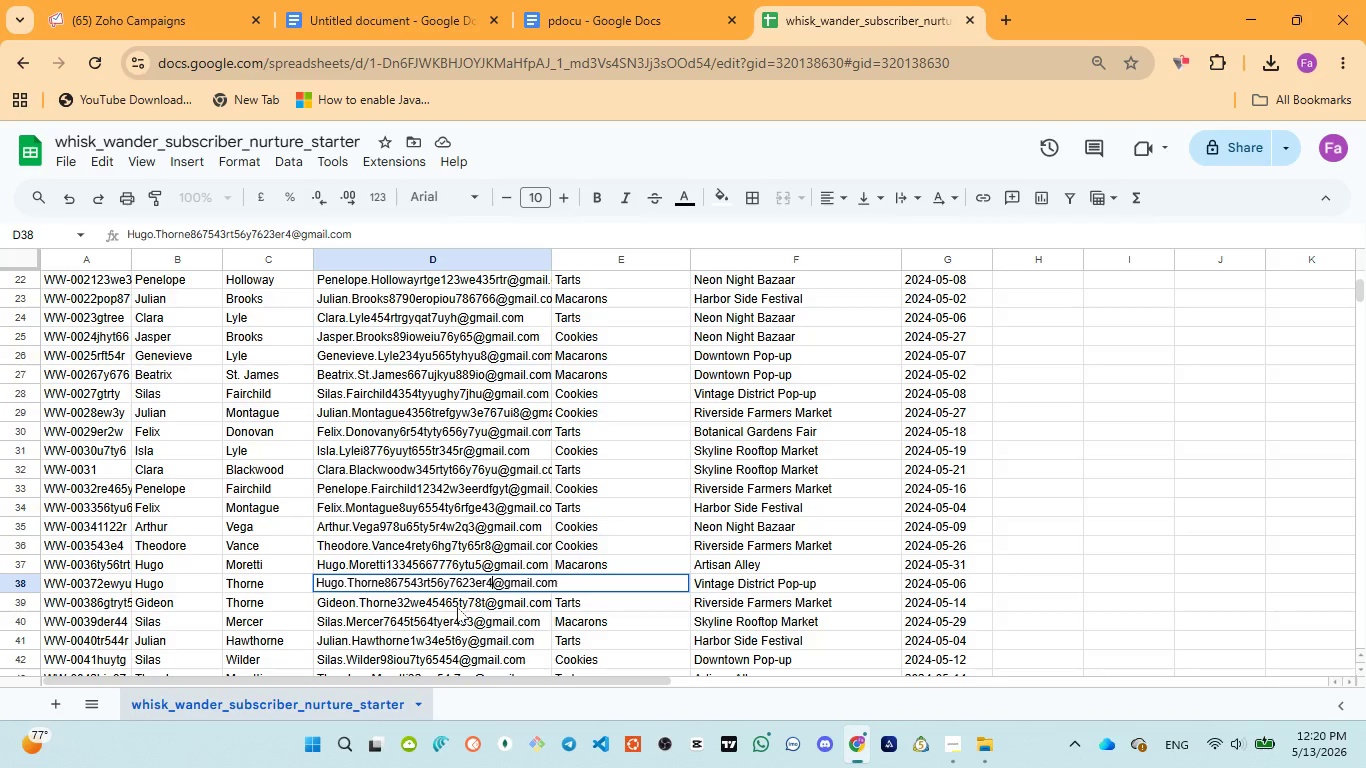 
double_click([458, 607])
 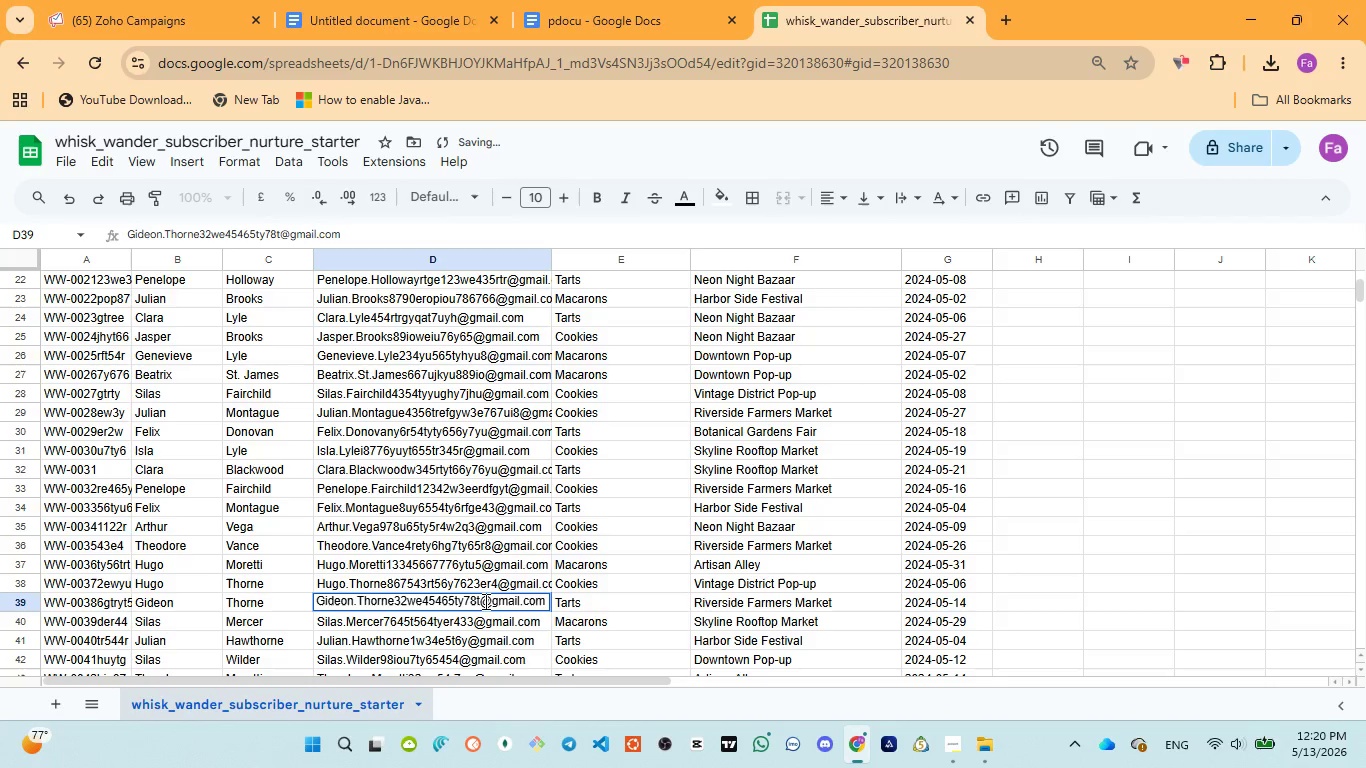 
left_click([484, 601])
 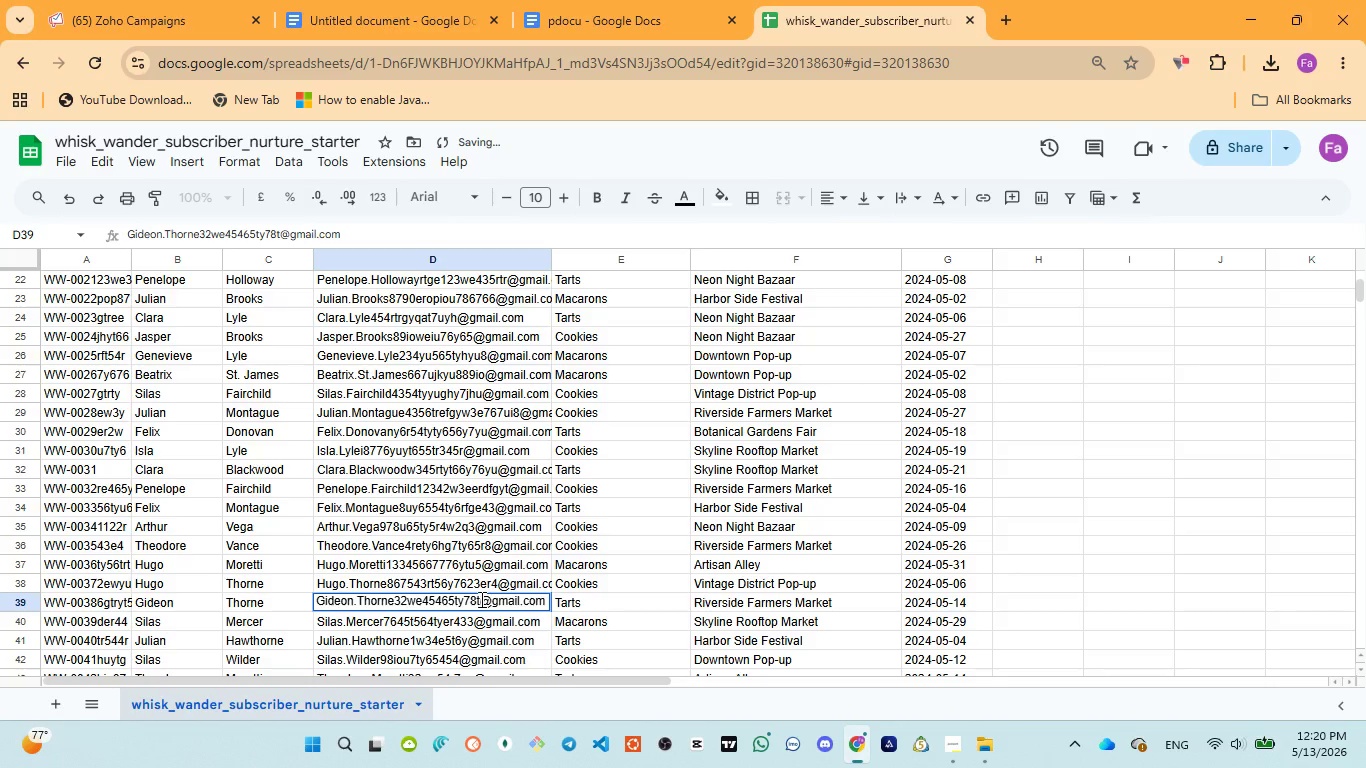 
type(ytu76)
 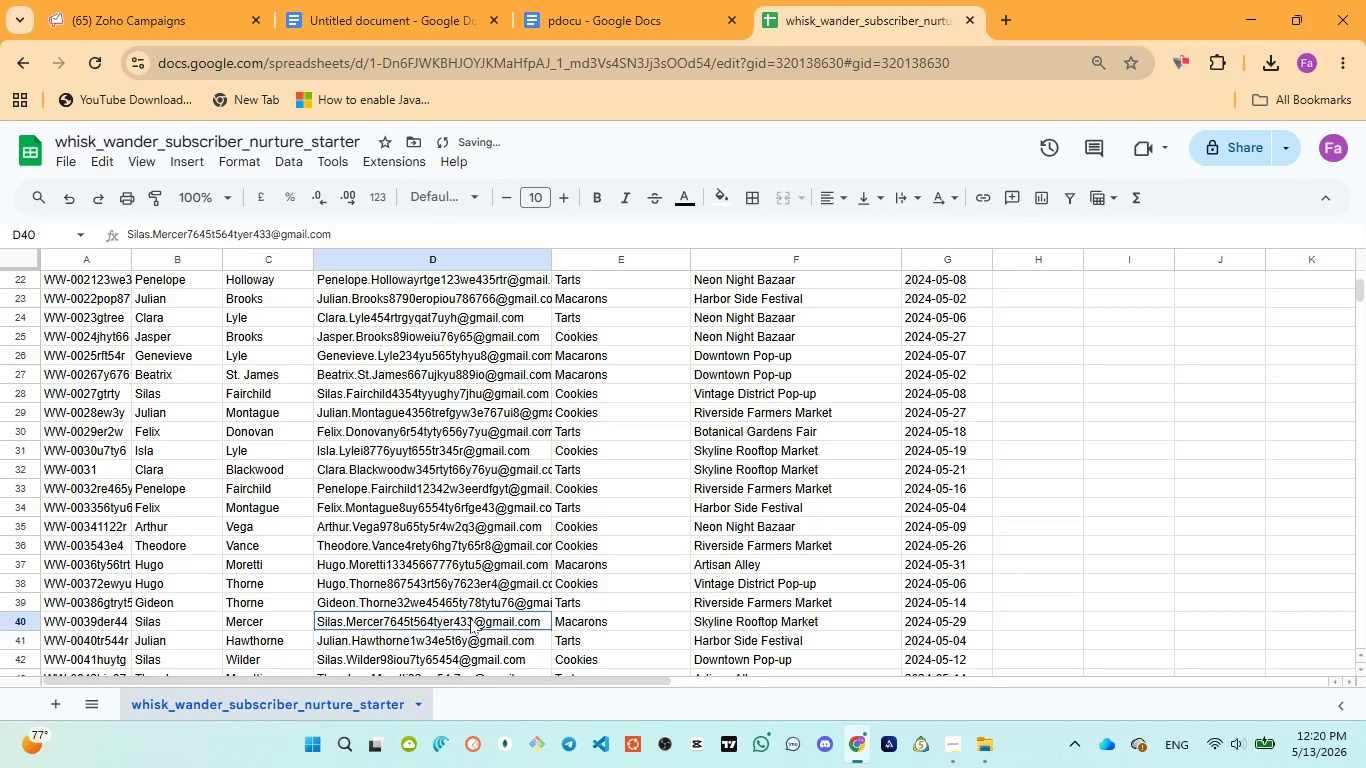 
double_click([470, 618])
 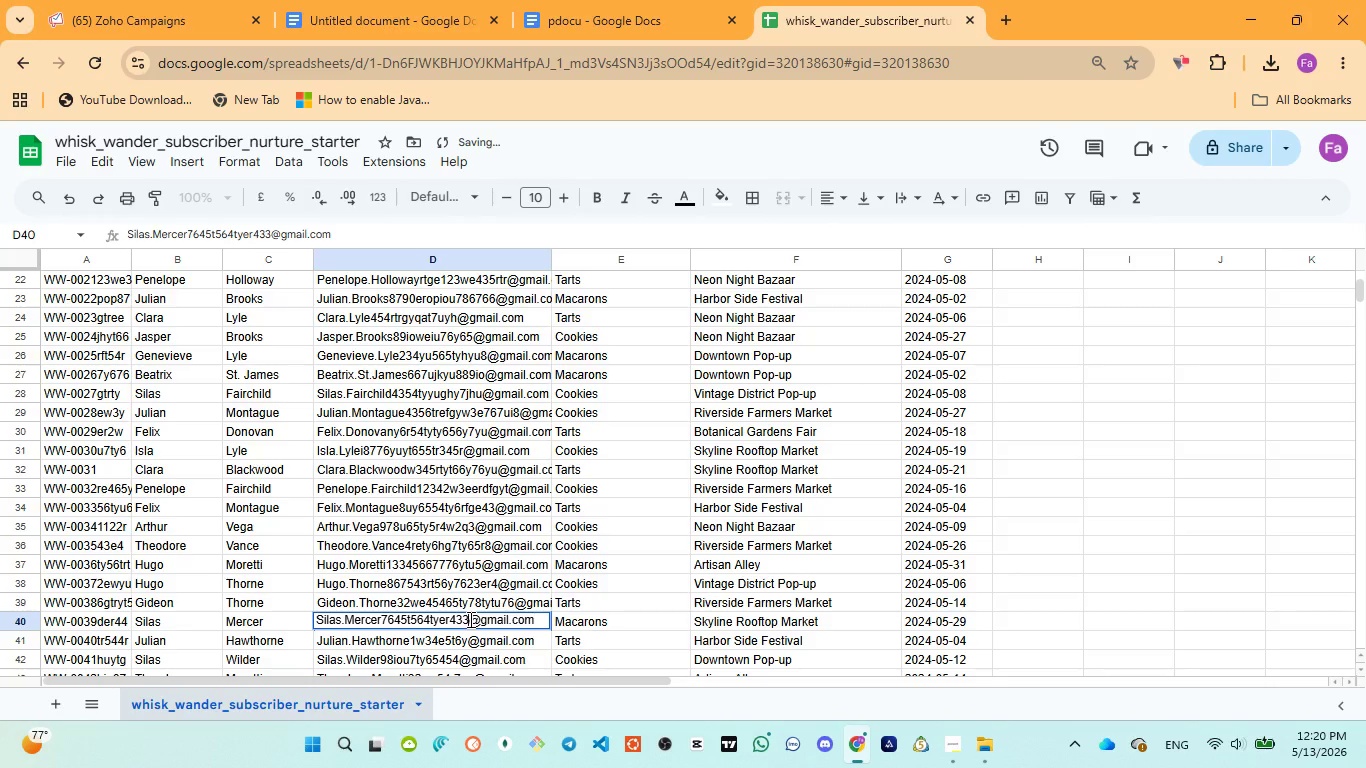 
left_click([469, 619])
 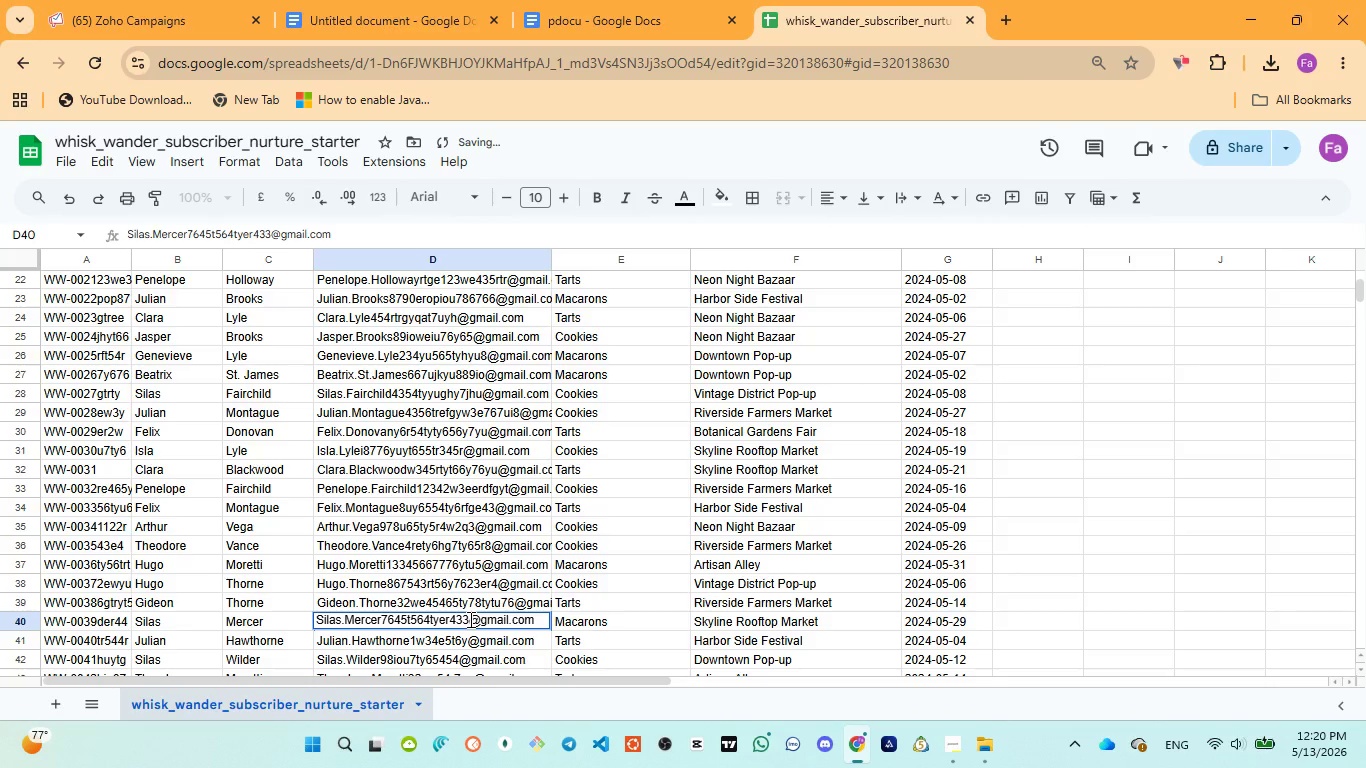 
type(w324r)
 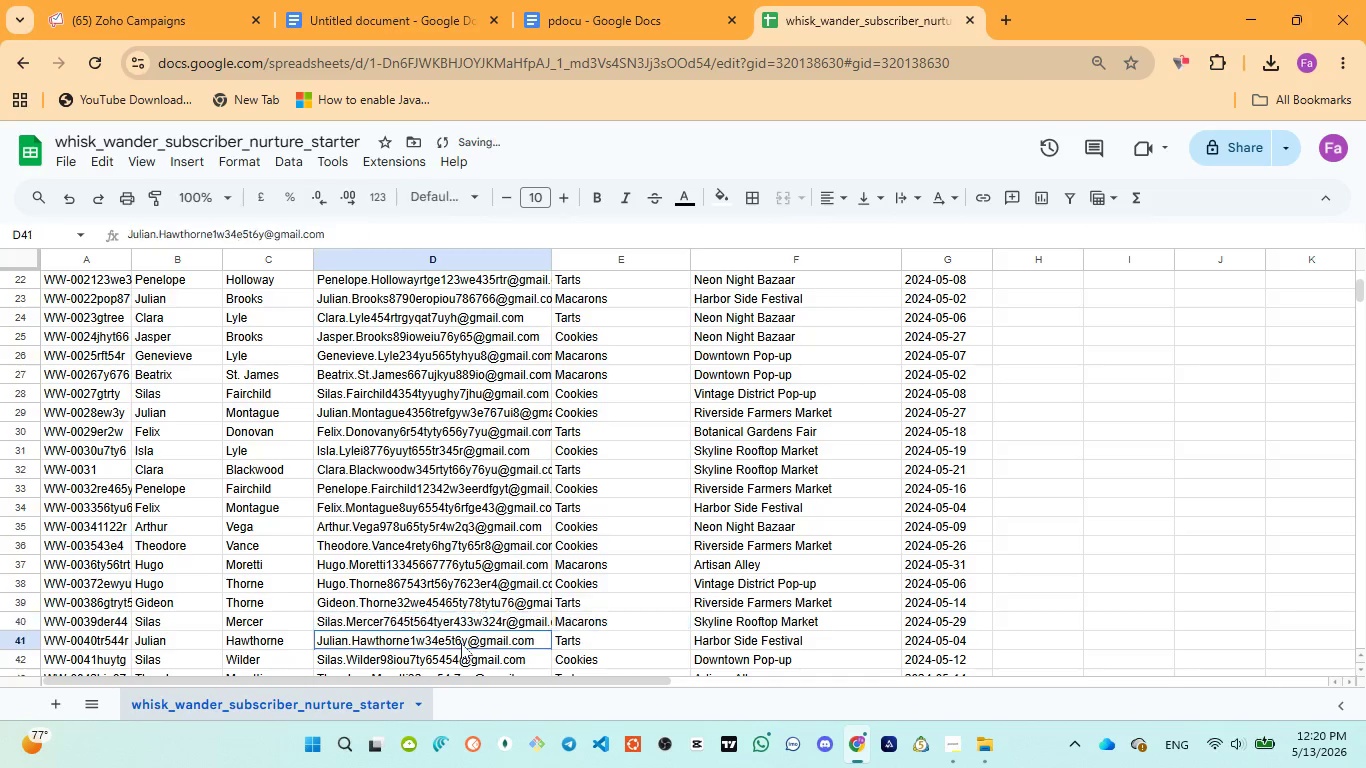 
double_click([461, 643])
 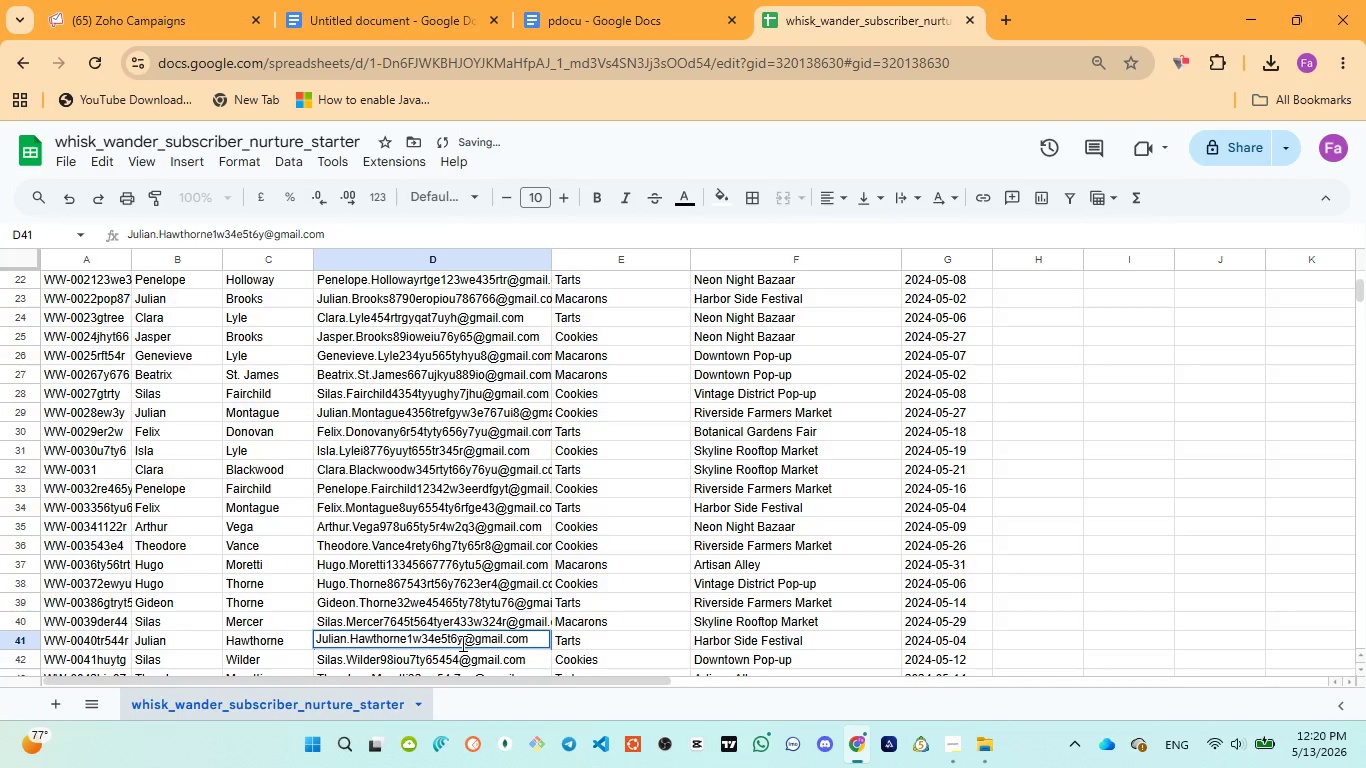 
left_click([461, 643])
 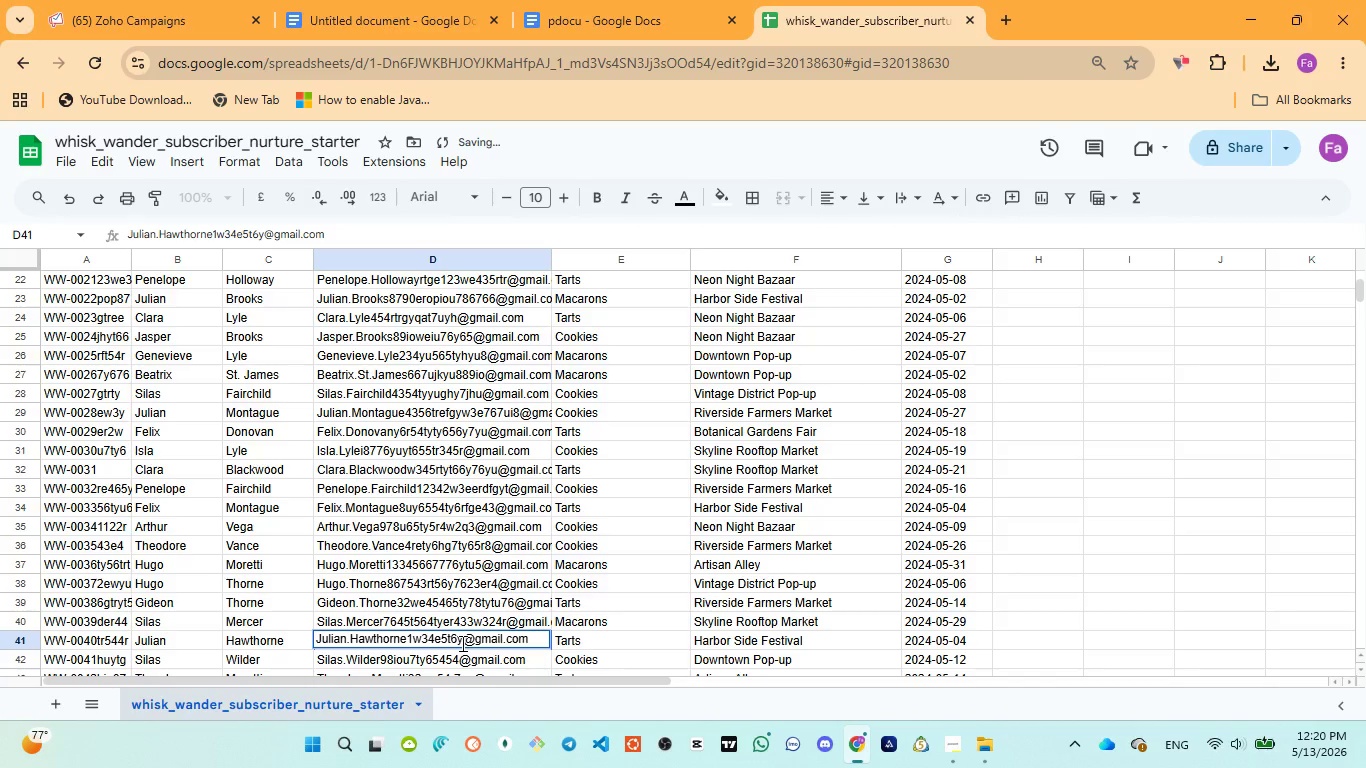 
type(fgty6)
 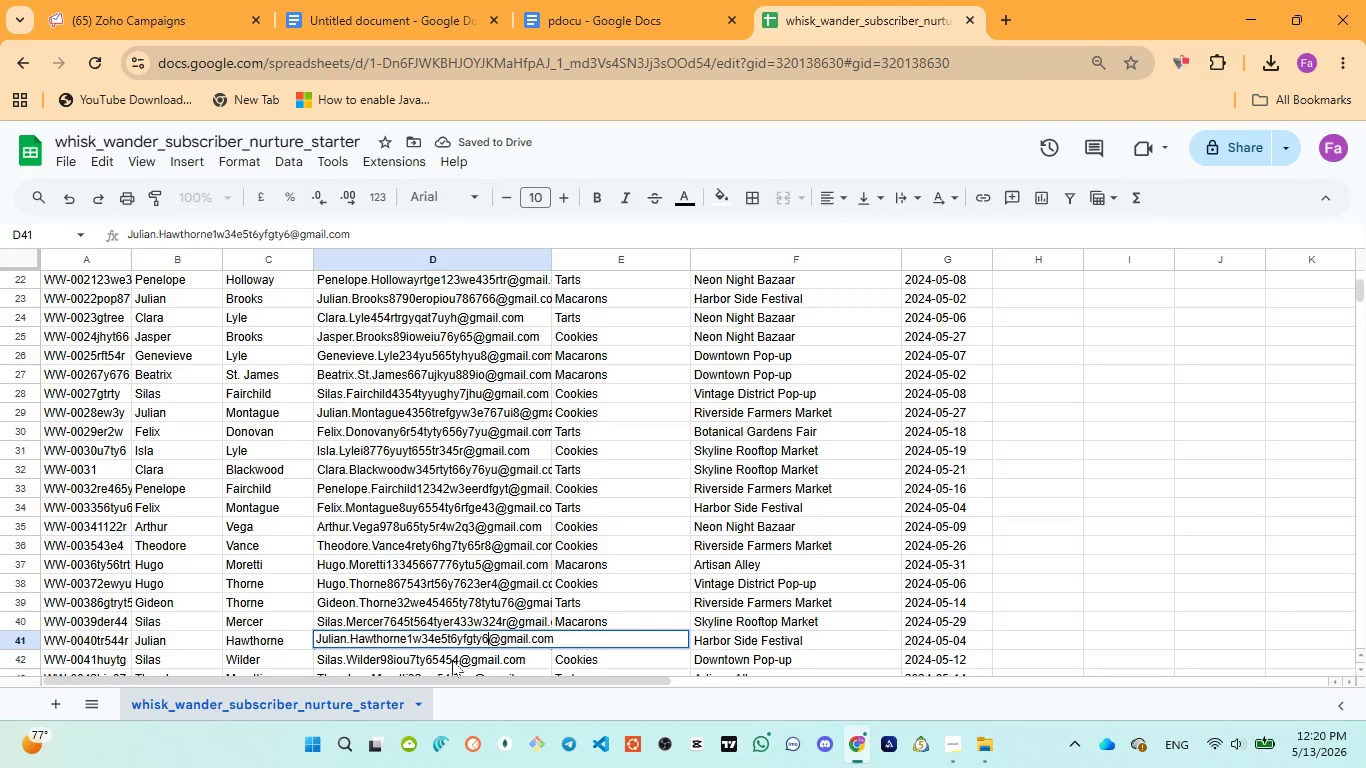 
left_click([451, 660])
 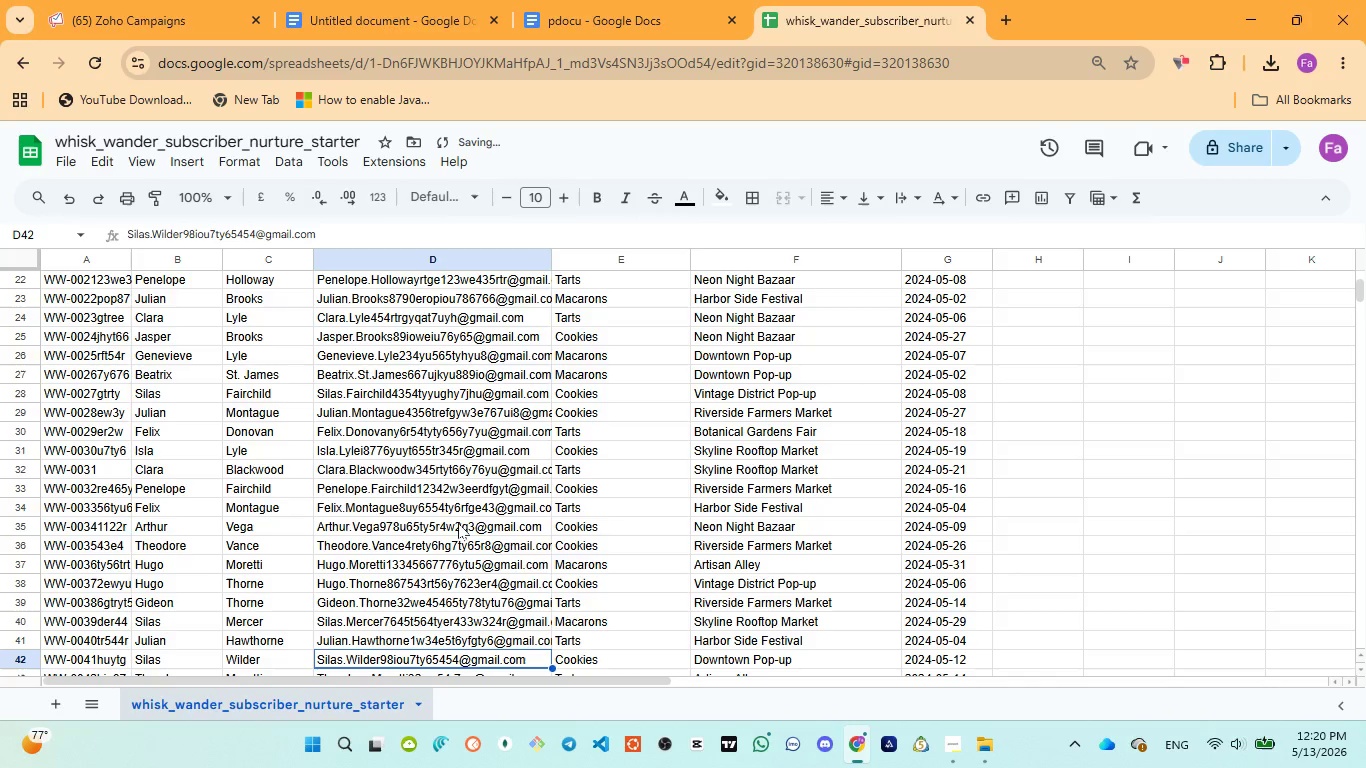 
scroll: coordinate [444, 446], scroll_direction: down, amount: 3.0
 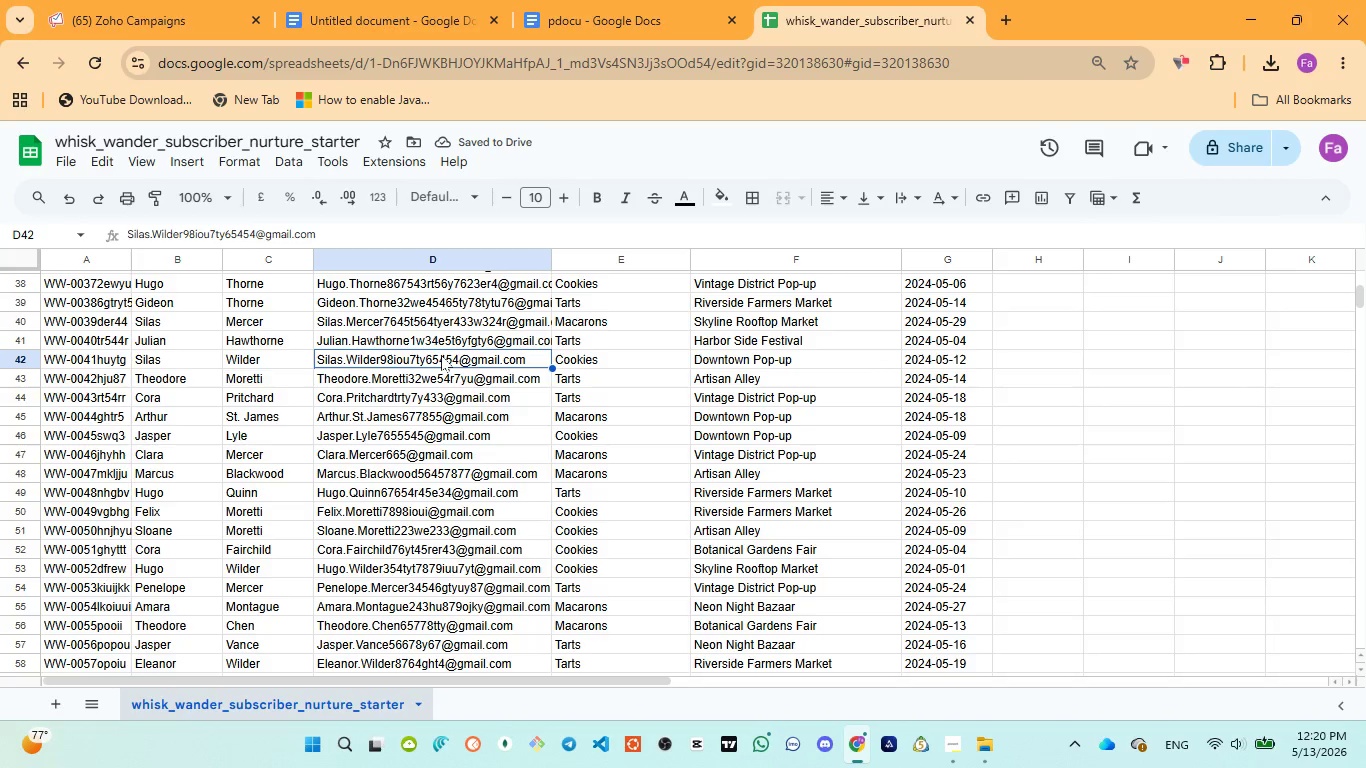 
double_click([441, 355])
 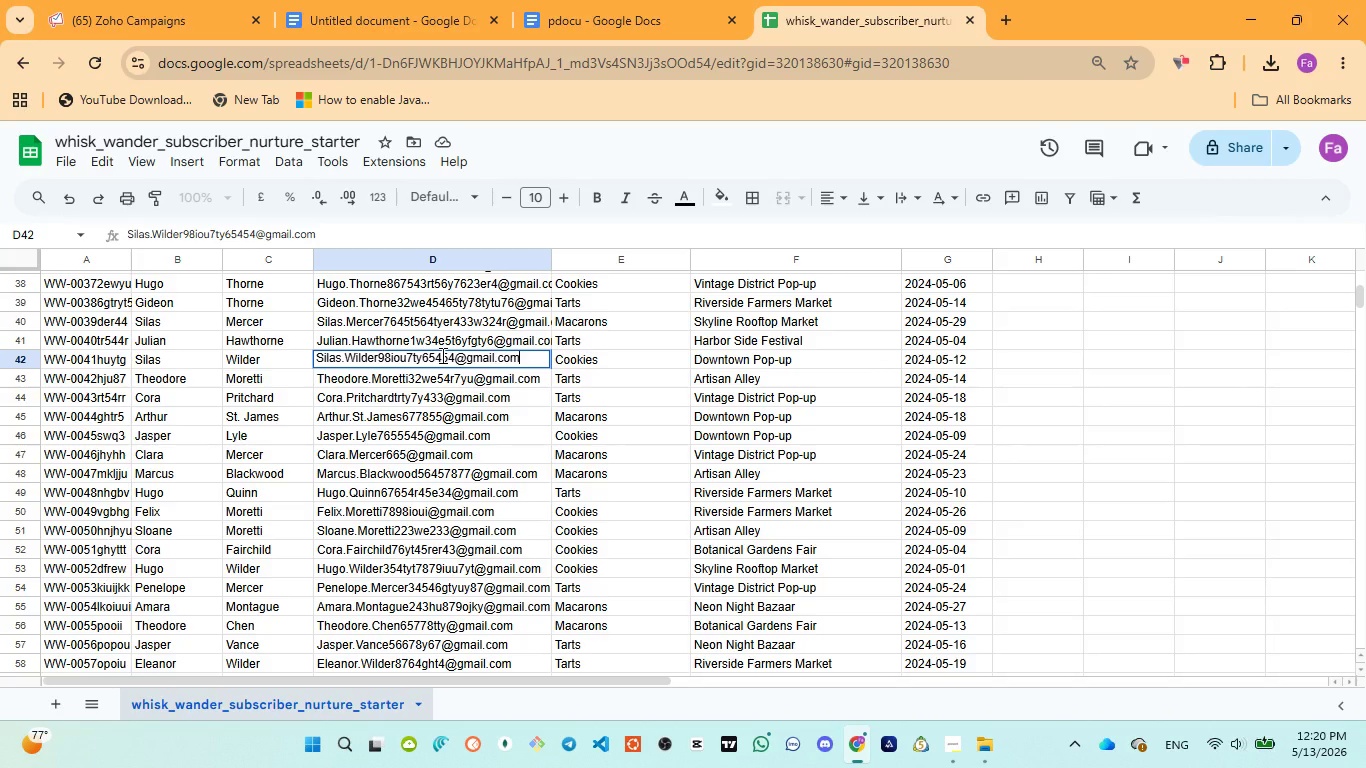 
left_click([441, 355])
 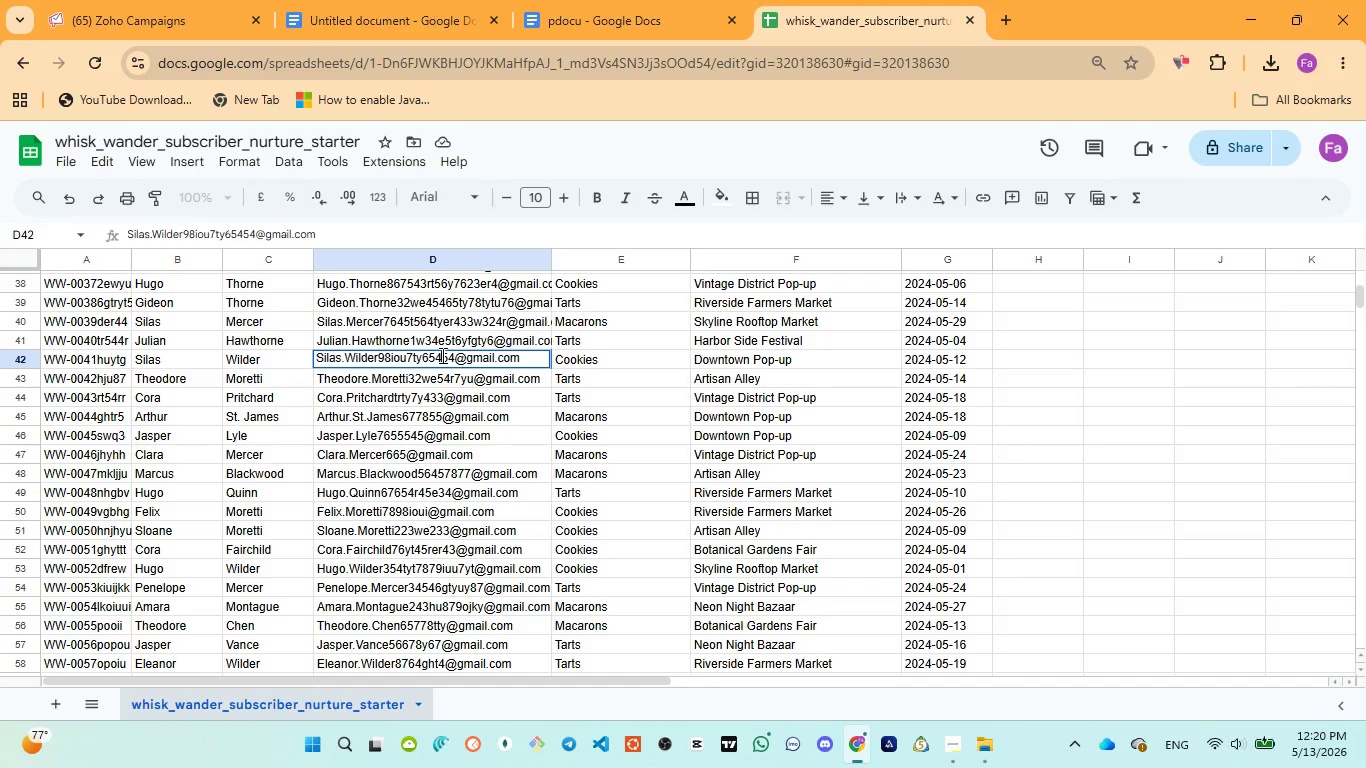 
type(wer4)
 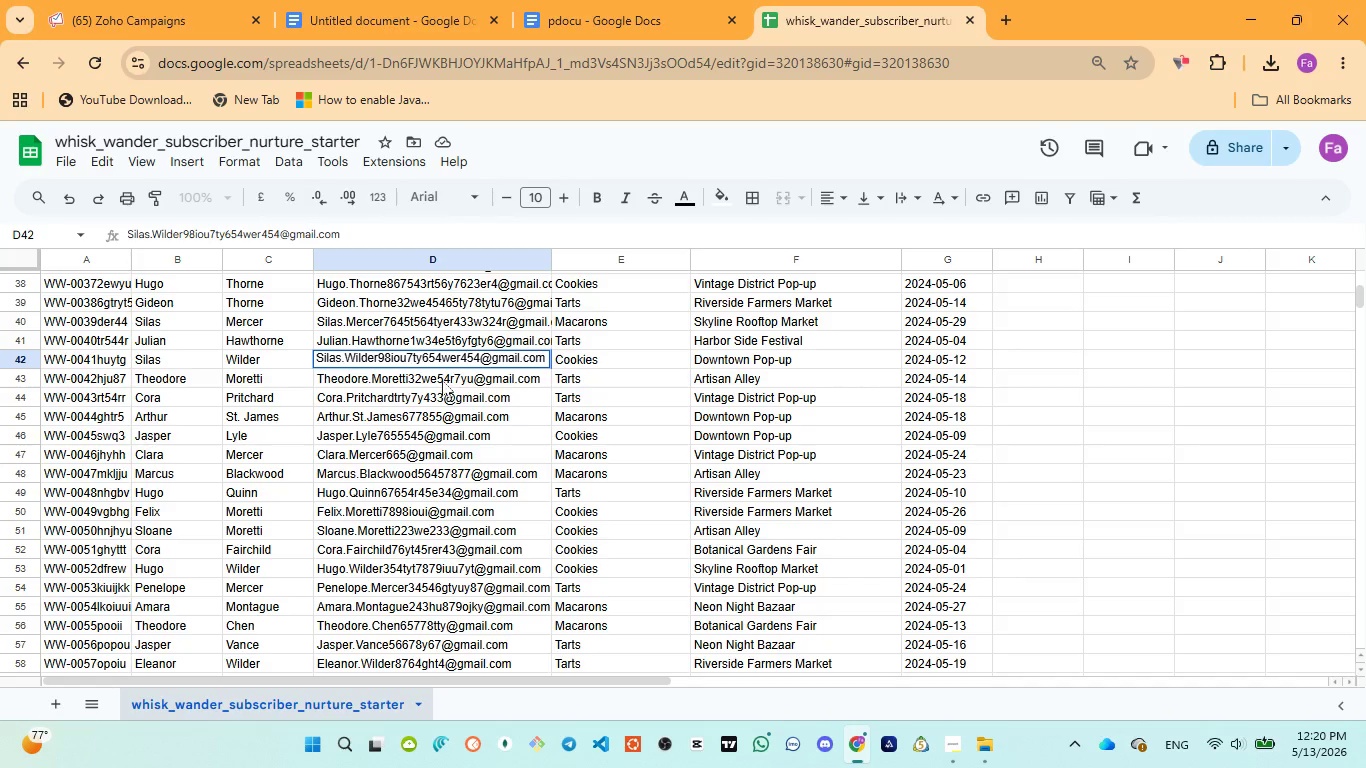 
double_click([442, 380])
 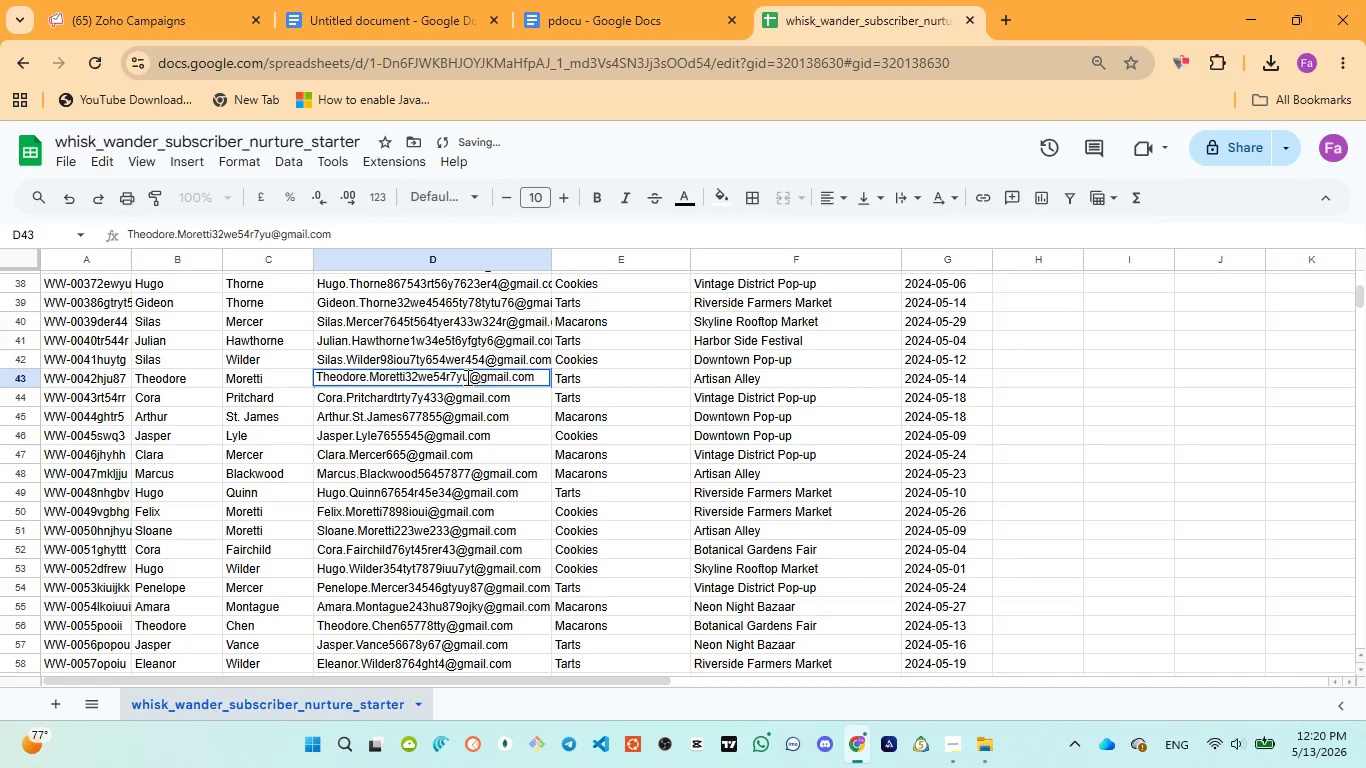 
left_click([466, 376])
 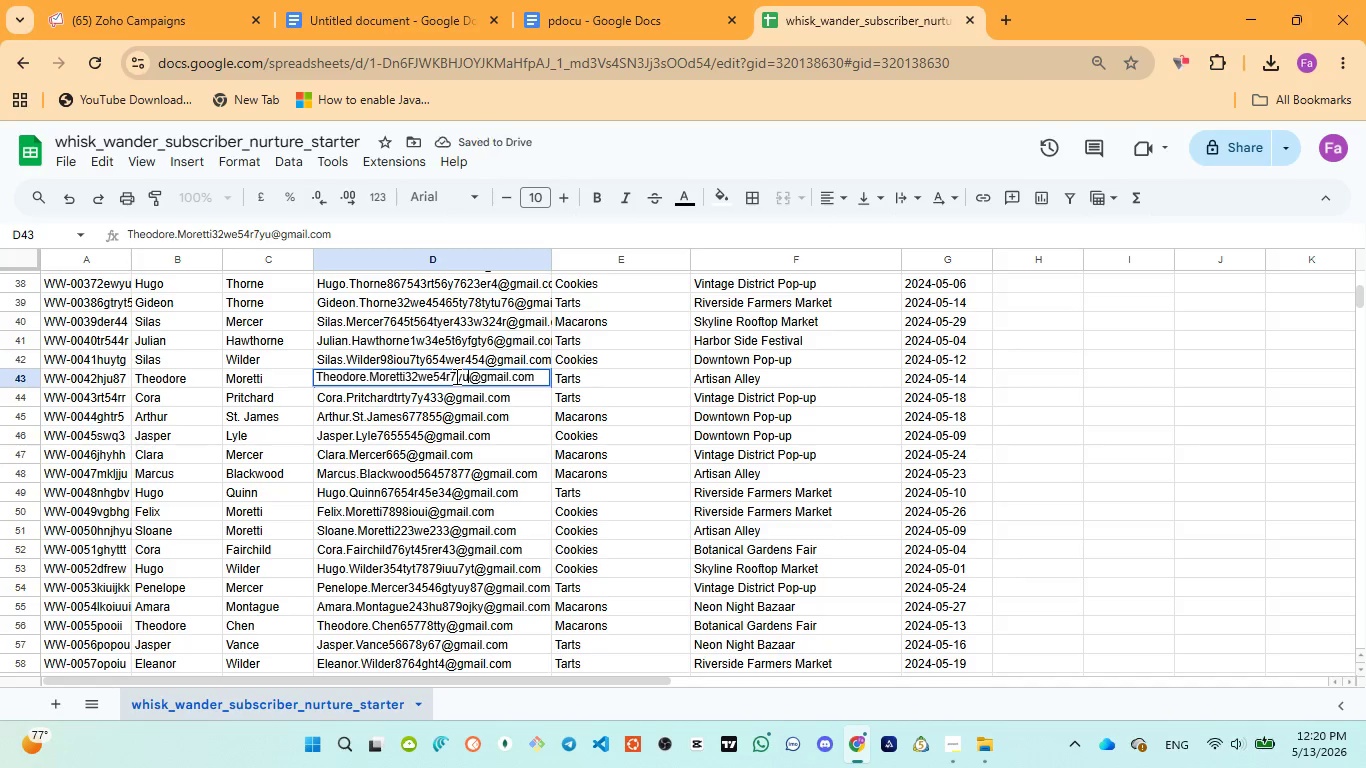 
type(43e)
 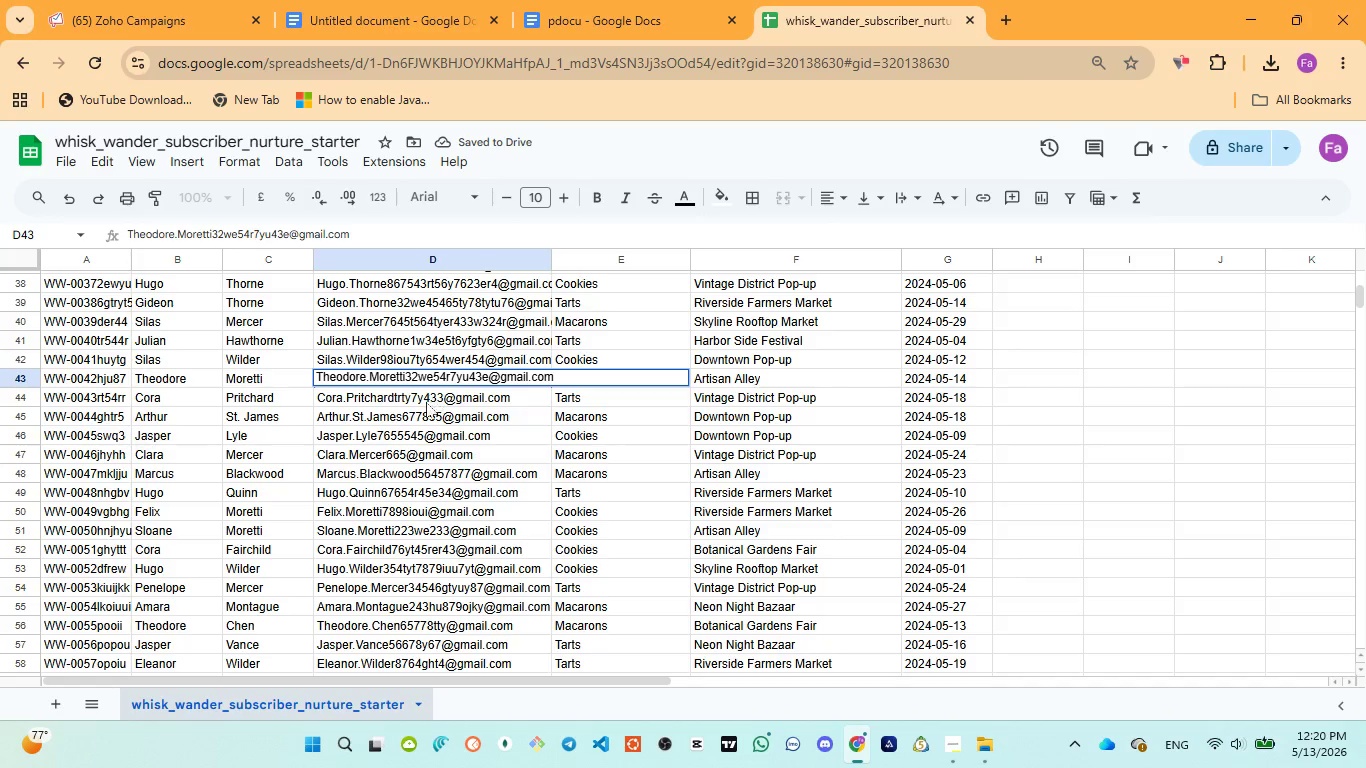 
left_click([425, 402])
 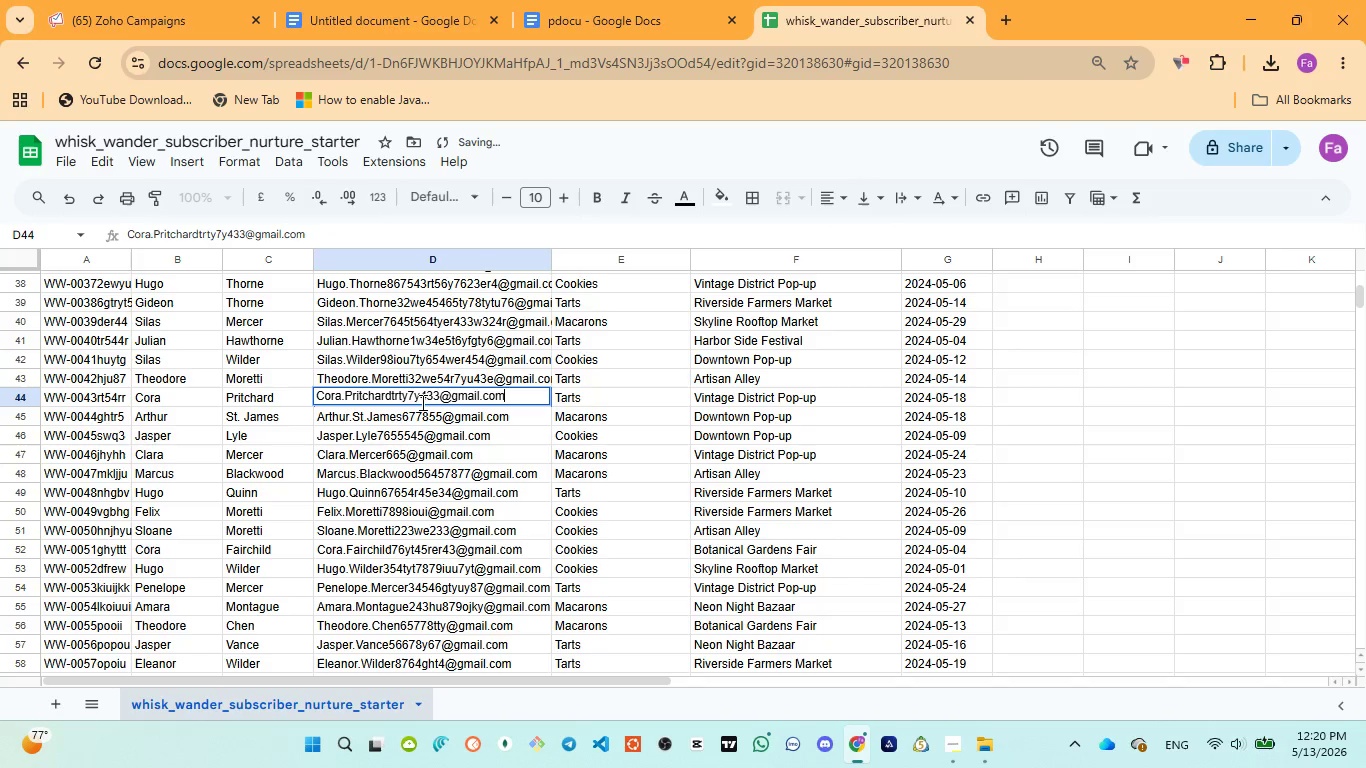 
left_click([421, 402])
 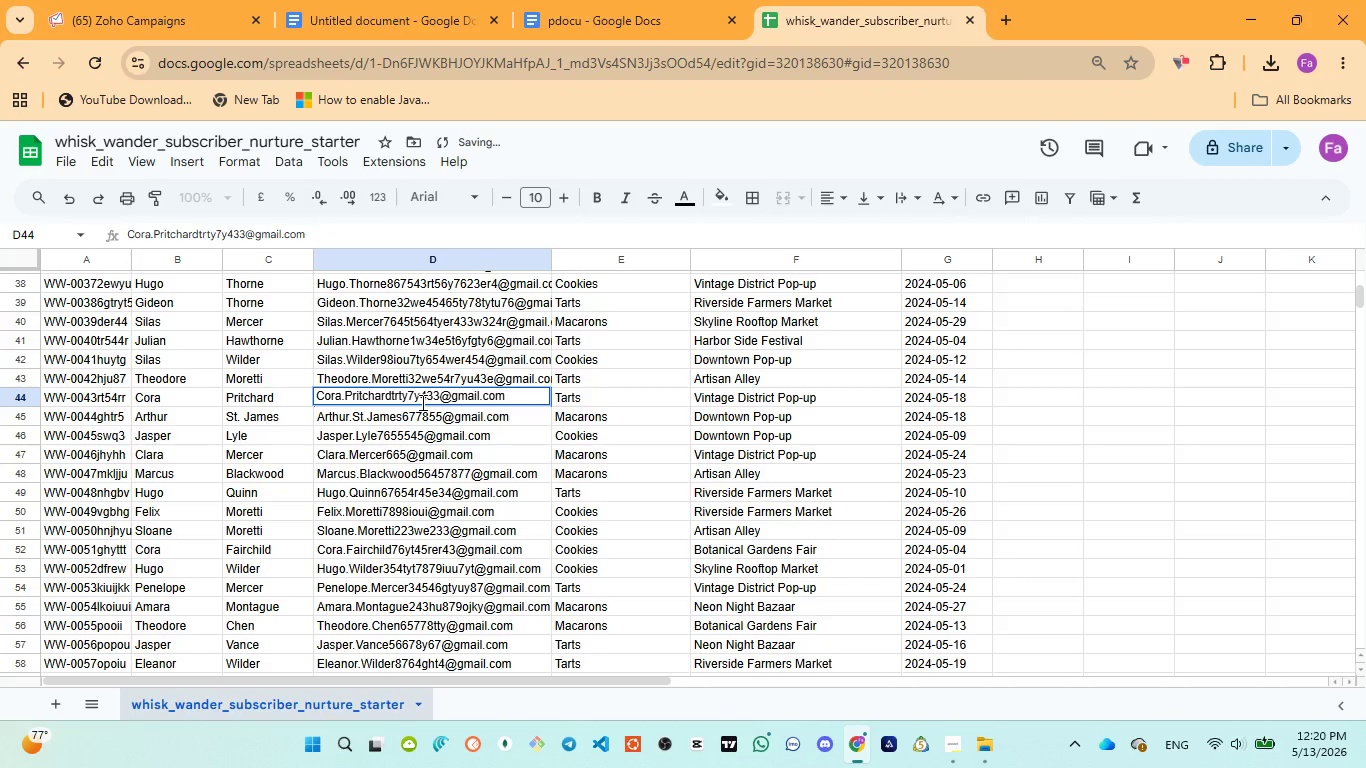 
type(ytr)
 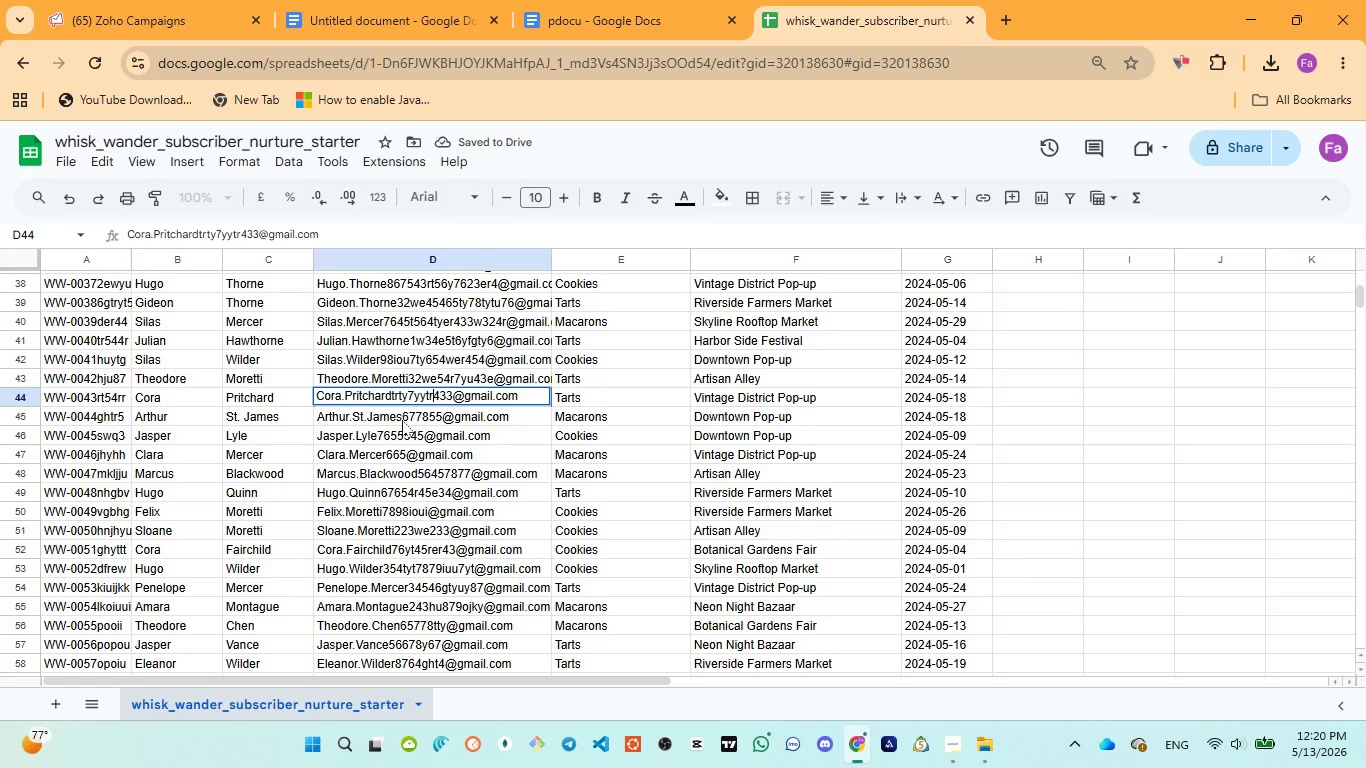 
double_click([402, 420])
 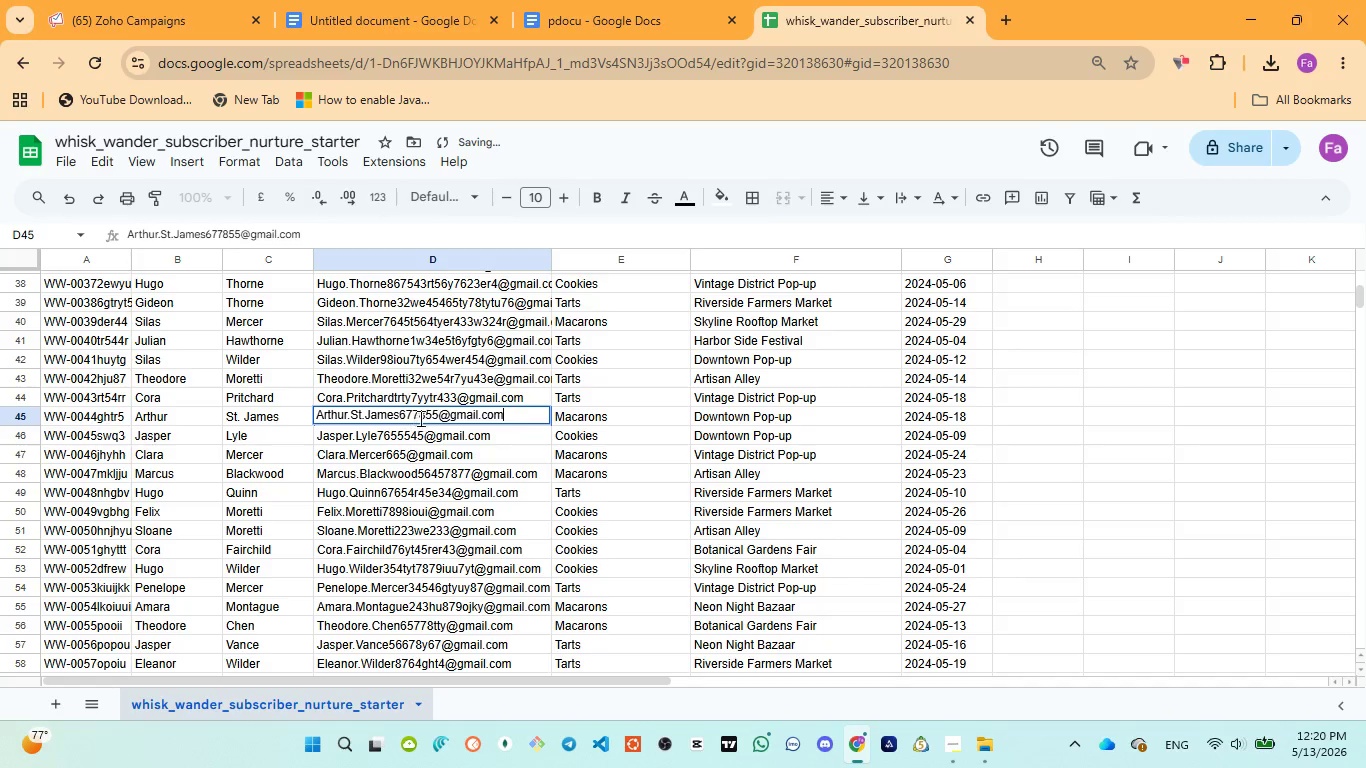 
left_click([421, 418])
 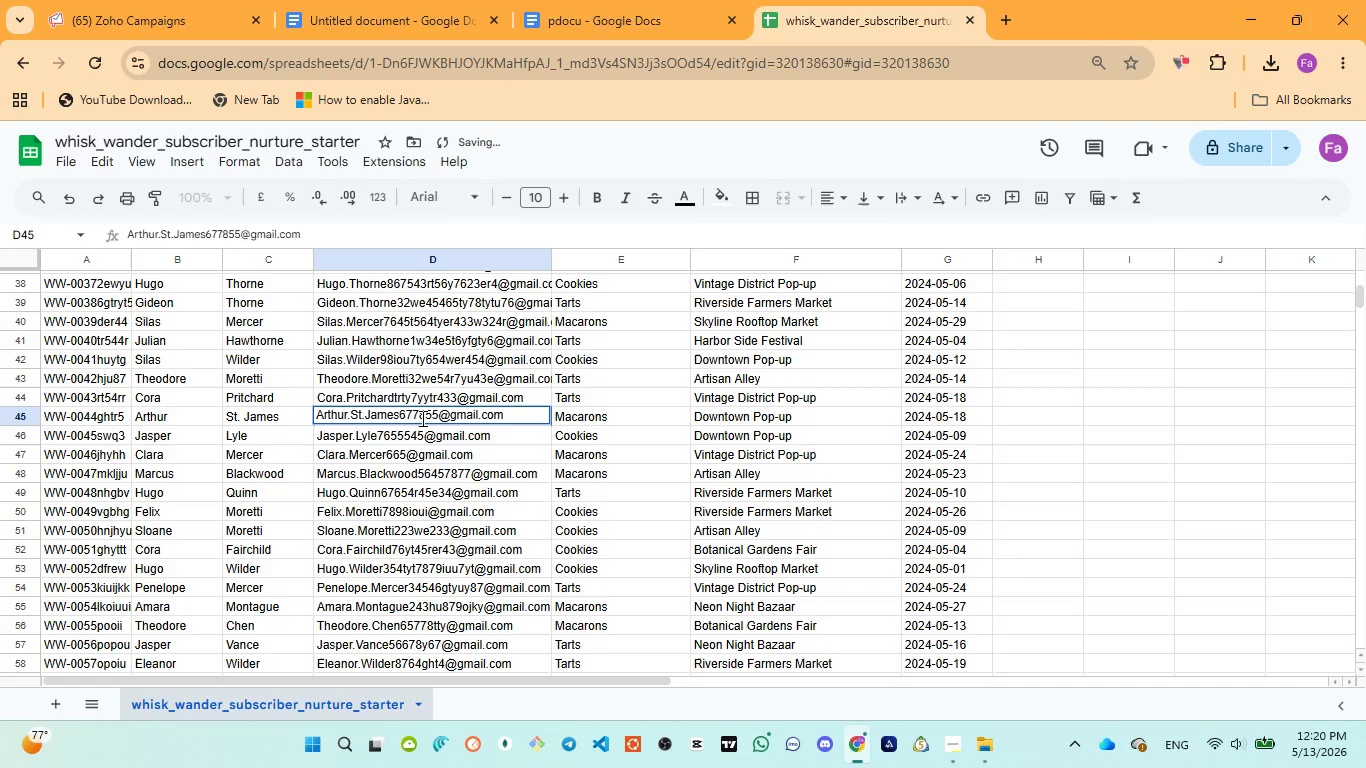 
type(w2q)
 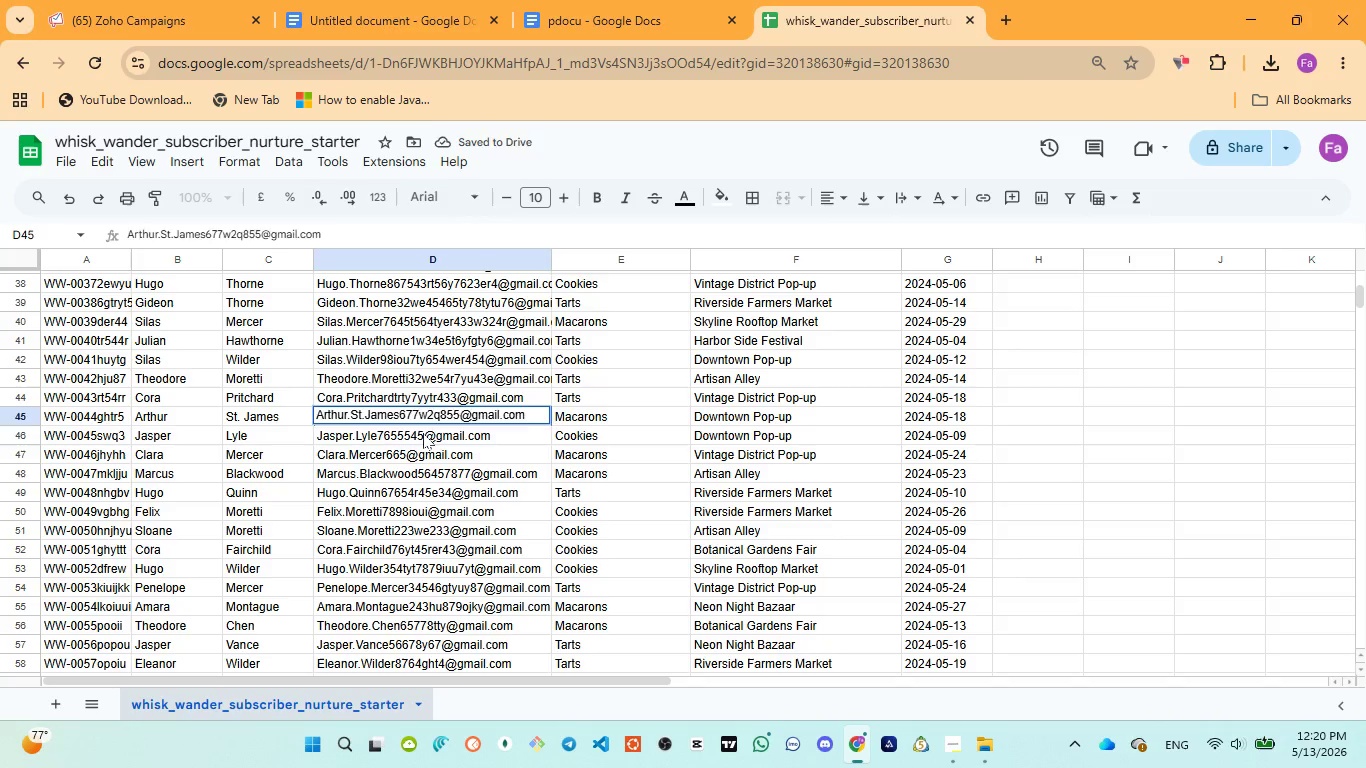 
double_click([423, 433])
 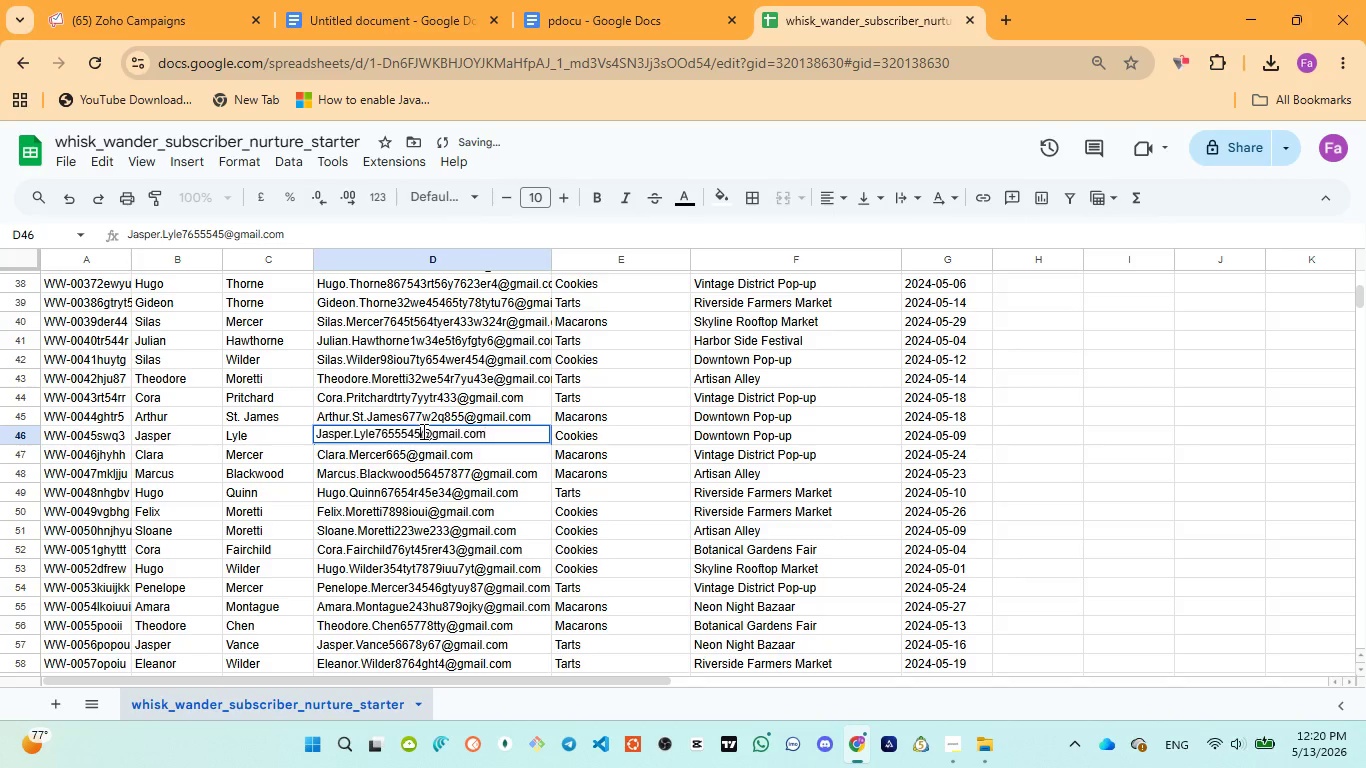 
left_click([422, 431])
 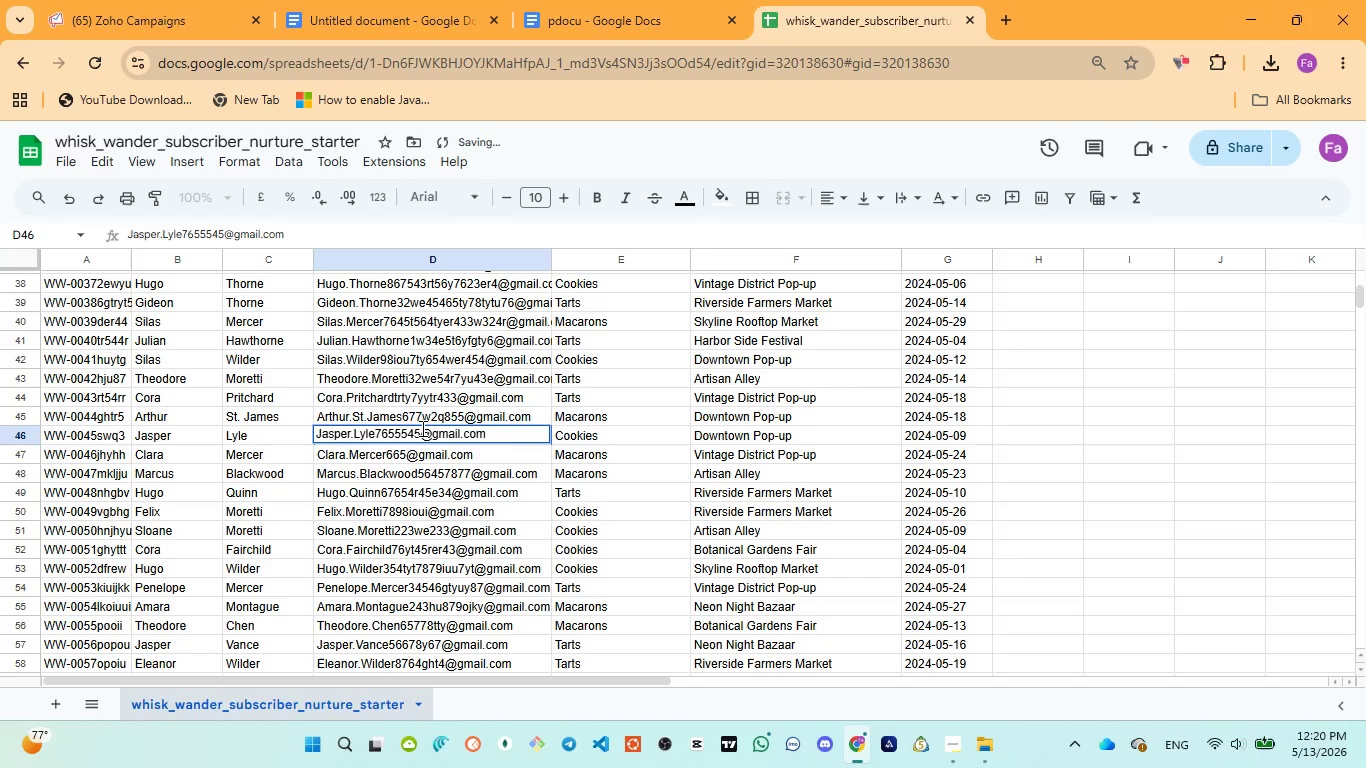 
type(ty6)
 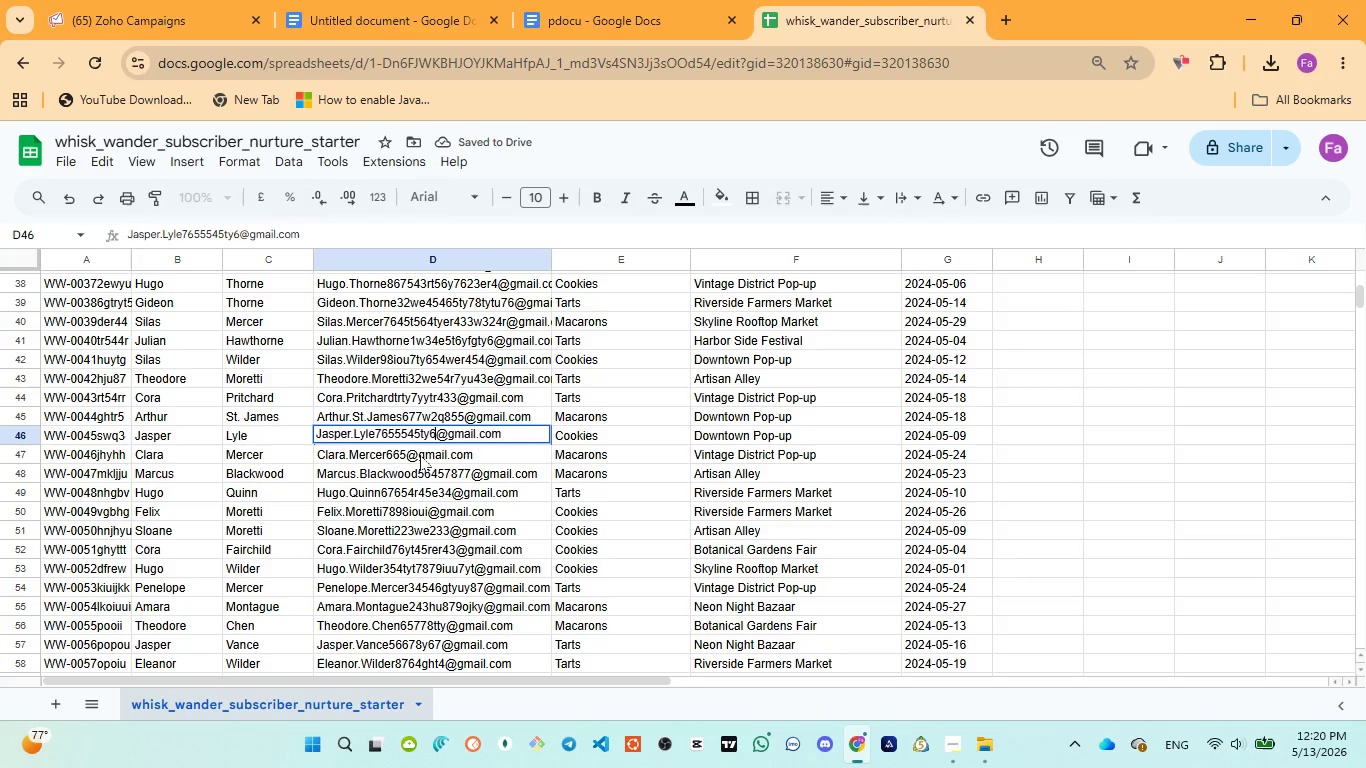 
double_click([420, 455])
 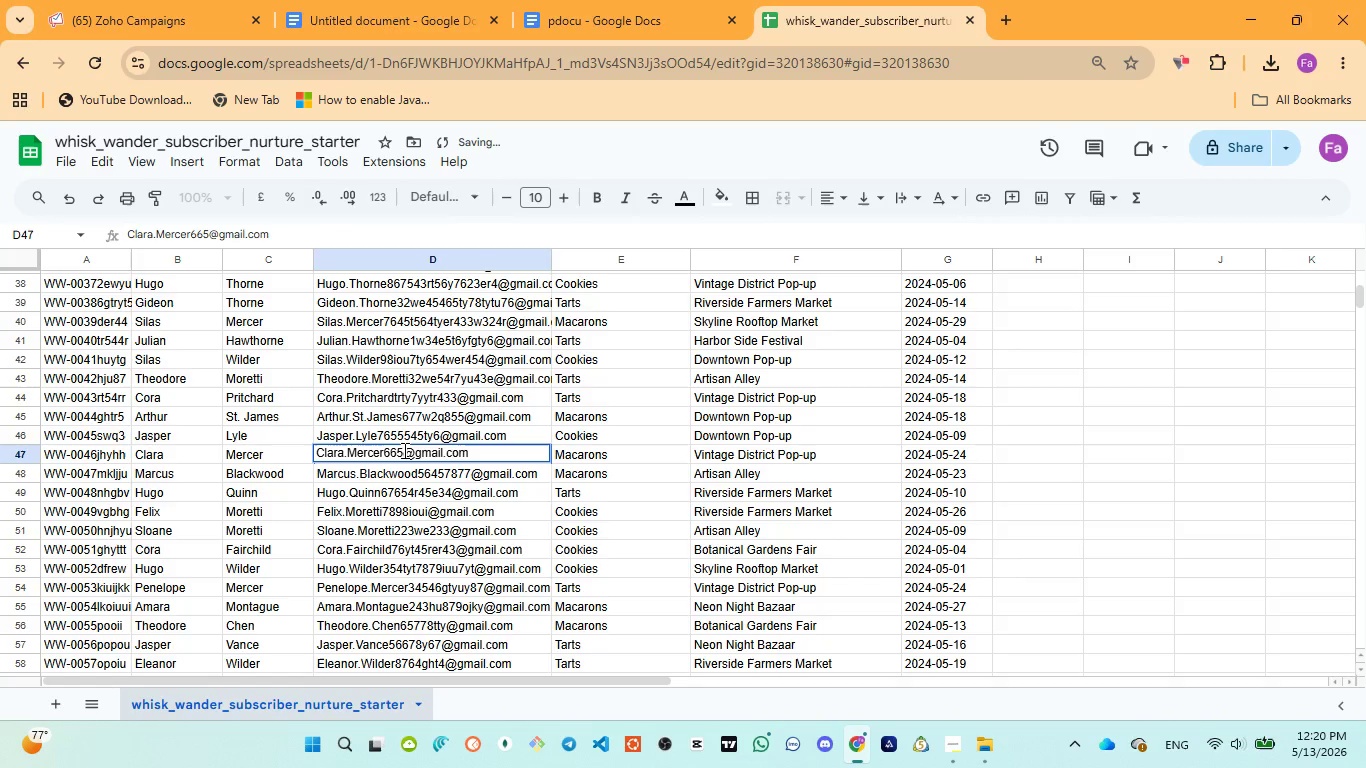 
left_click([402, 450])
 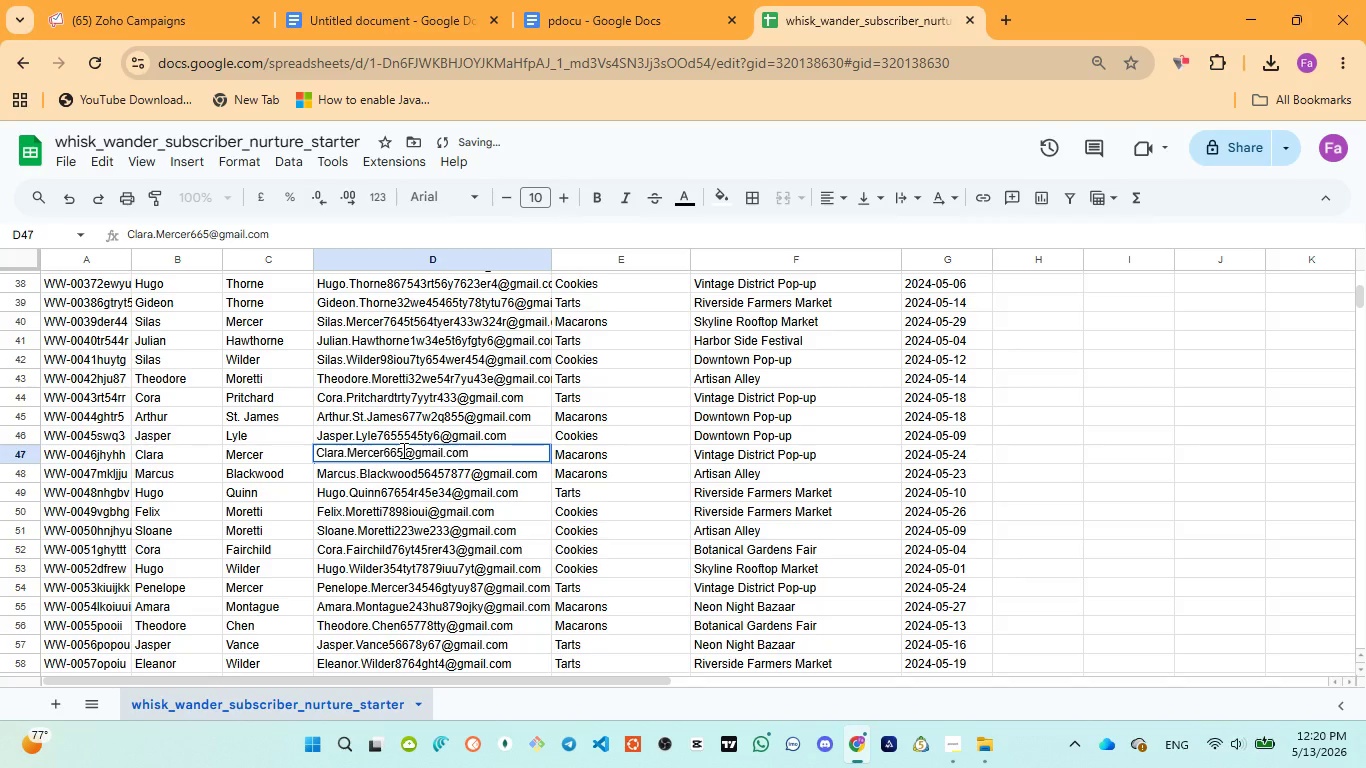 
type(de4)
 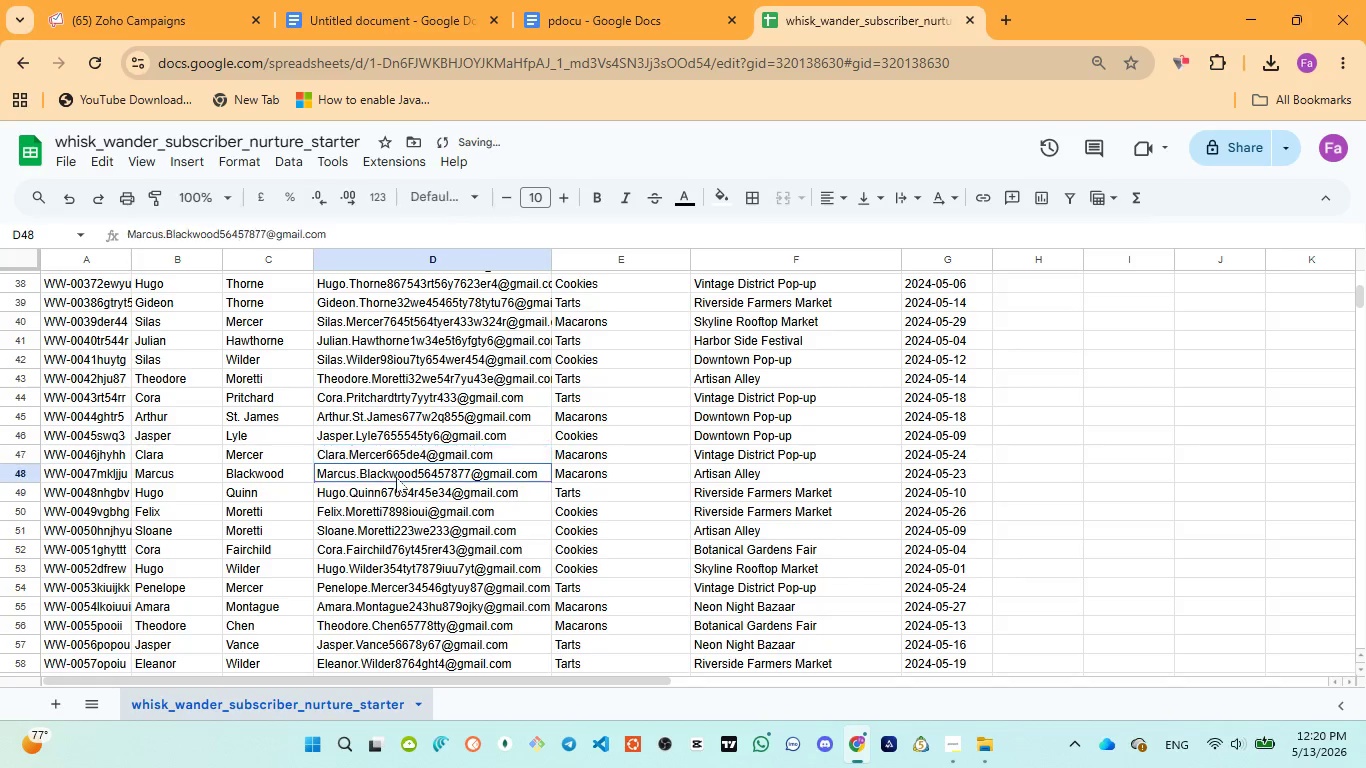 
double_click([396, 477])
 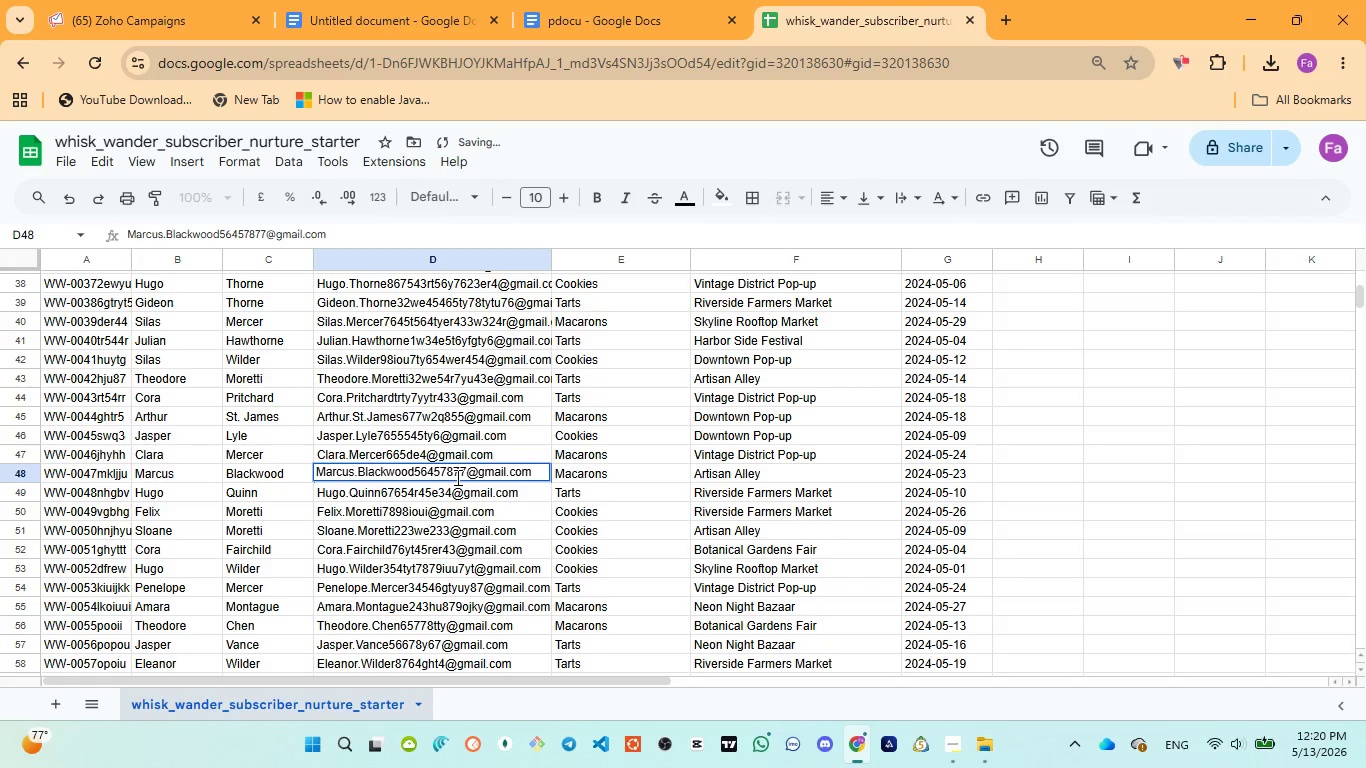 
left_click([458, 475])
 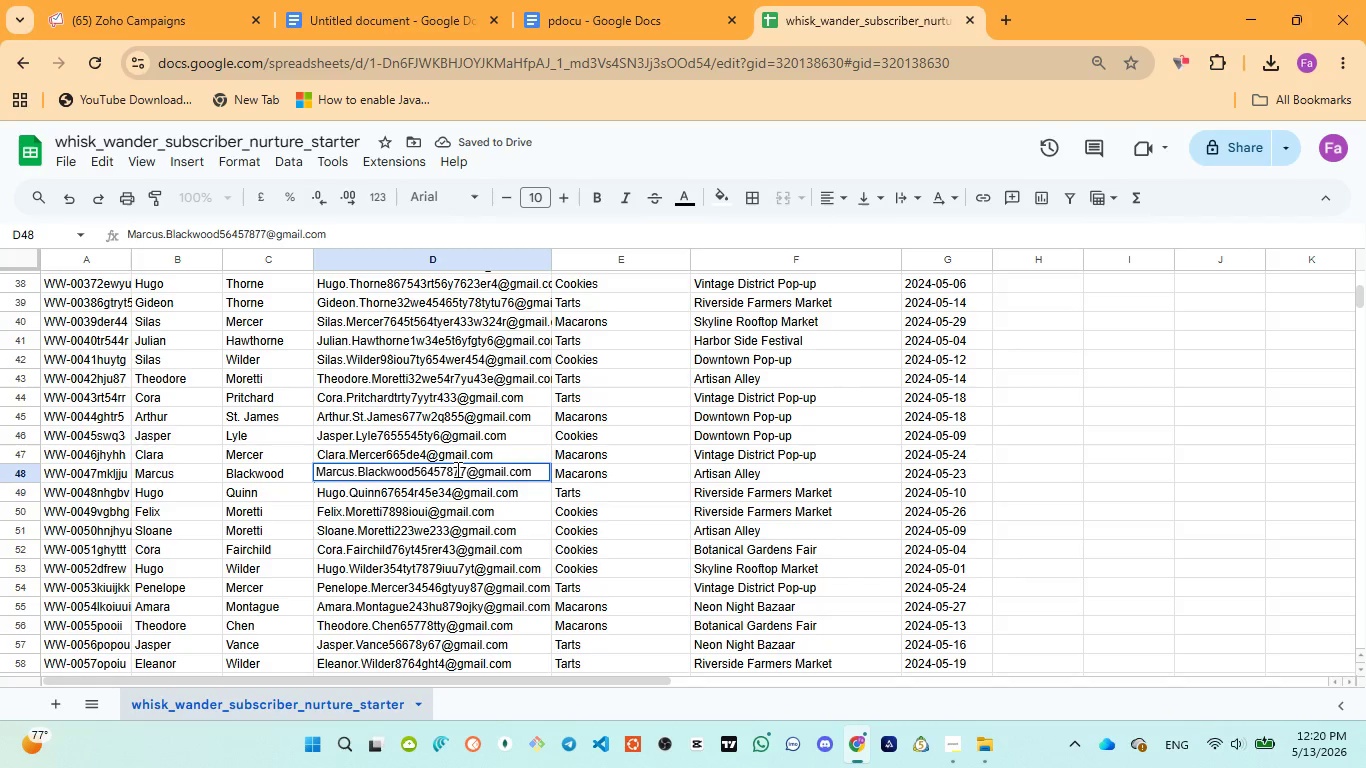 
type(g6t)
 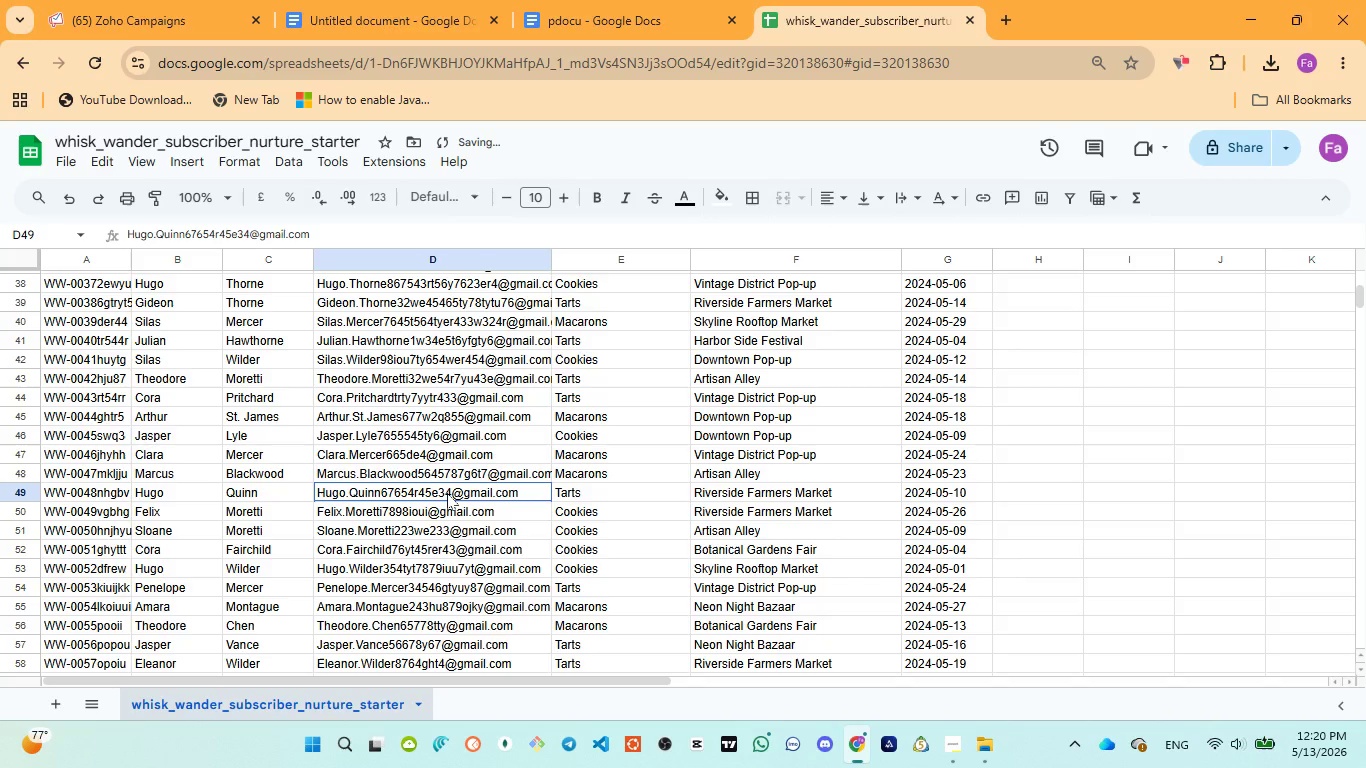 
double_click([447, 493])
 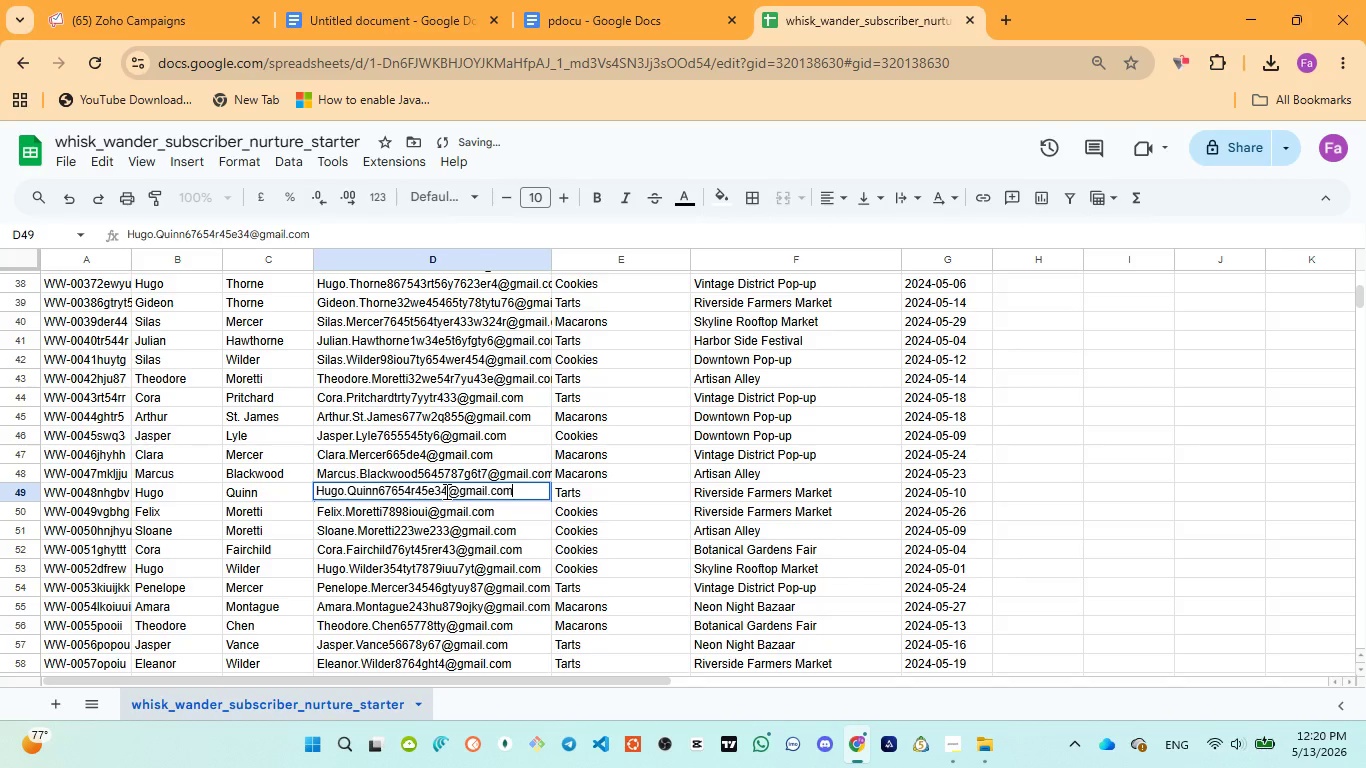 
left_click([445, 491])
 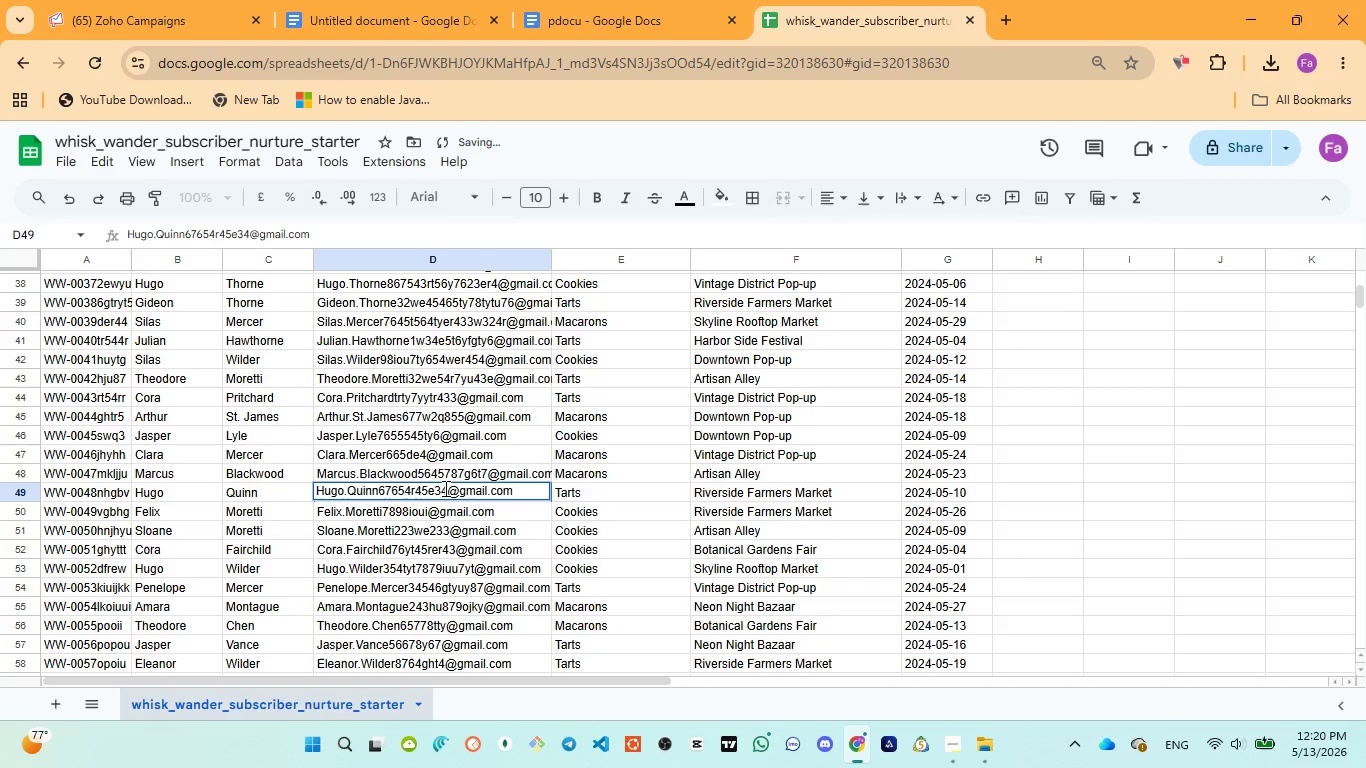 
type(nki)
 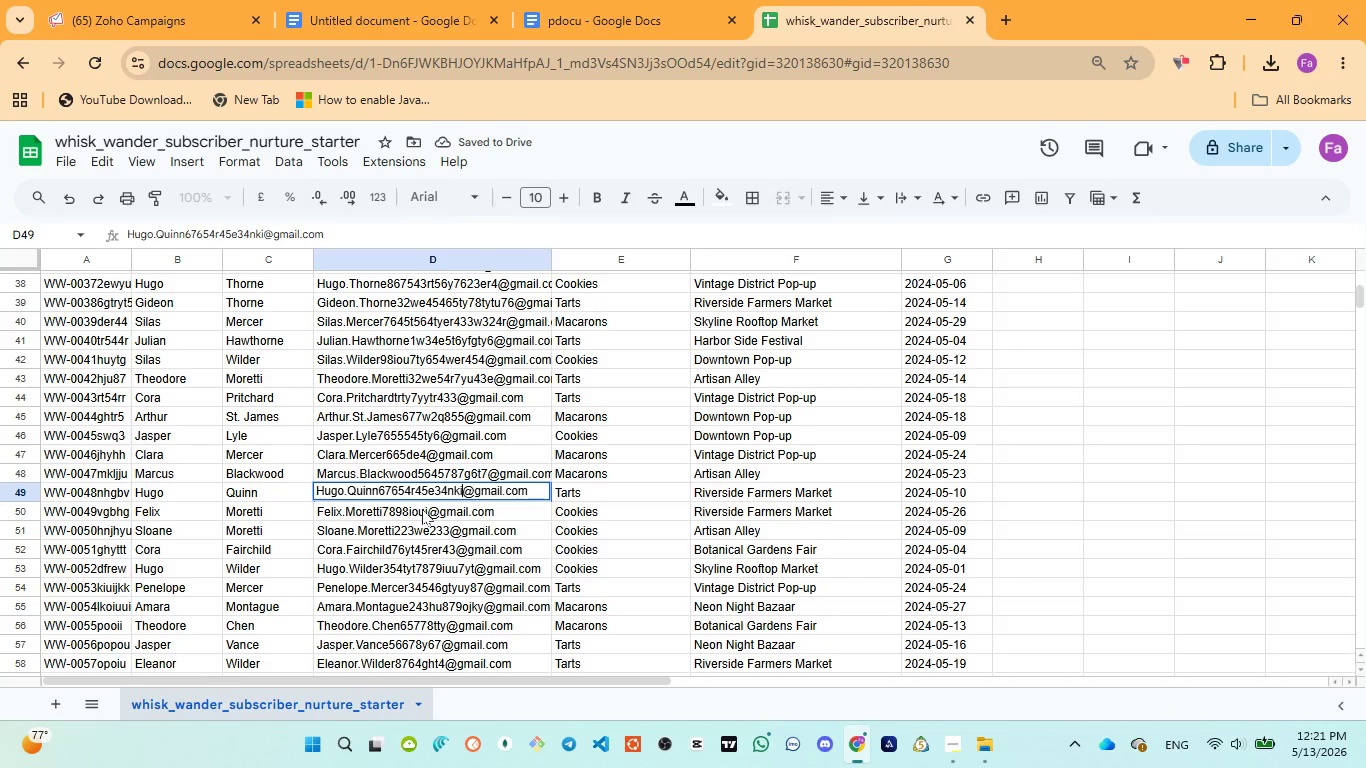 
double_click([422, 509])
 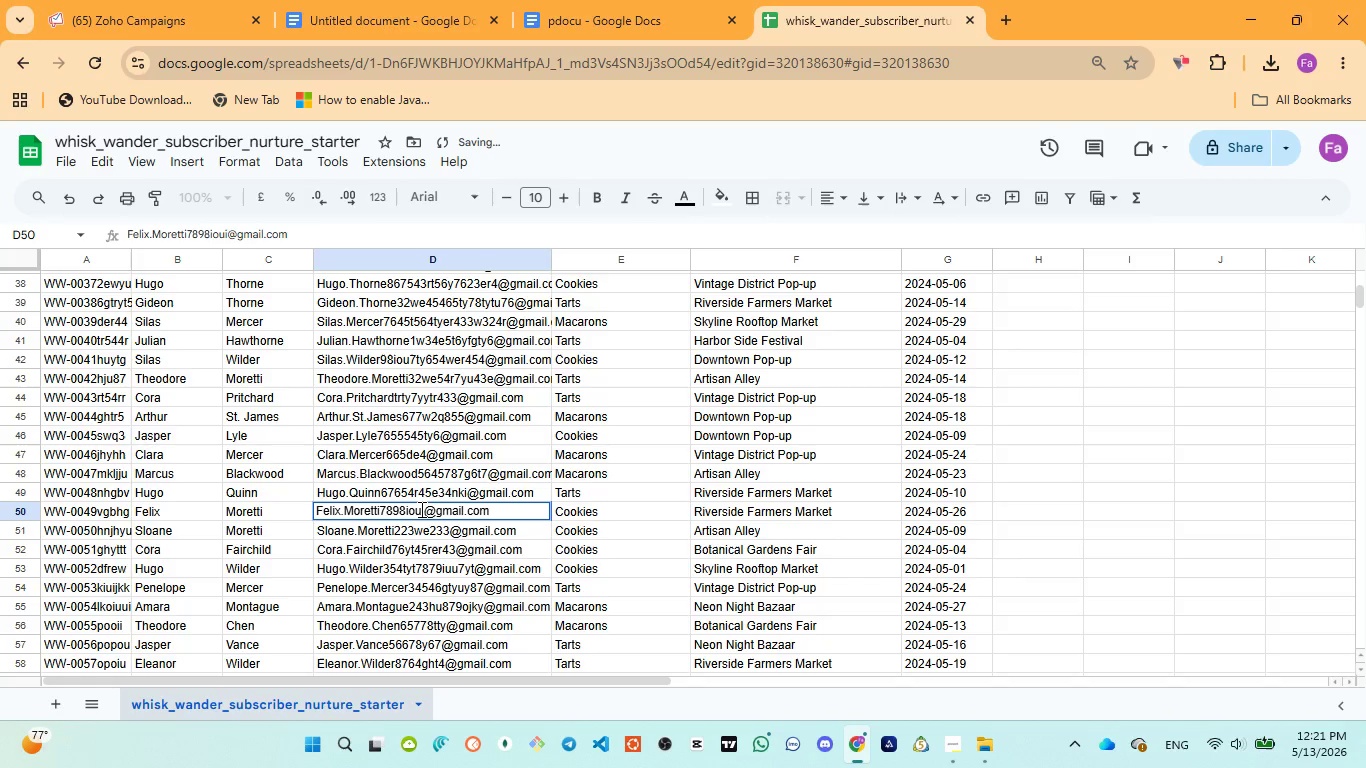 
type(op9)
 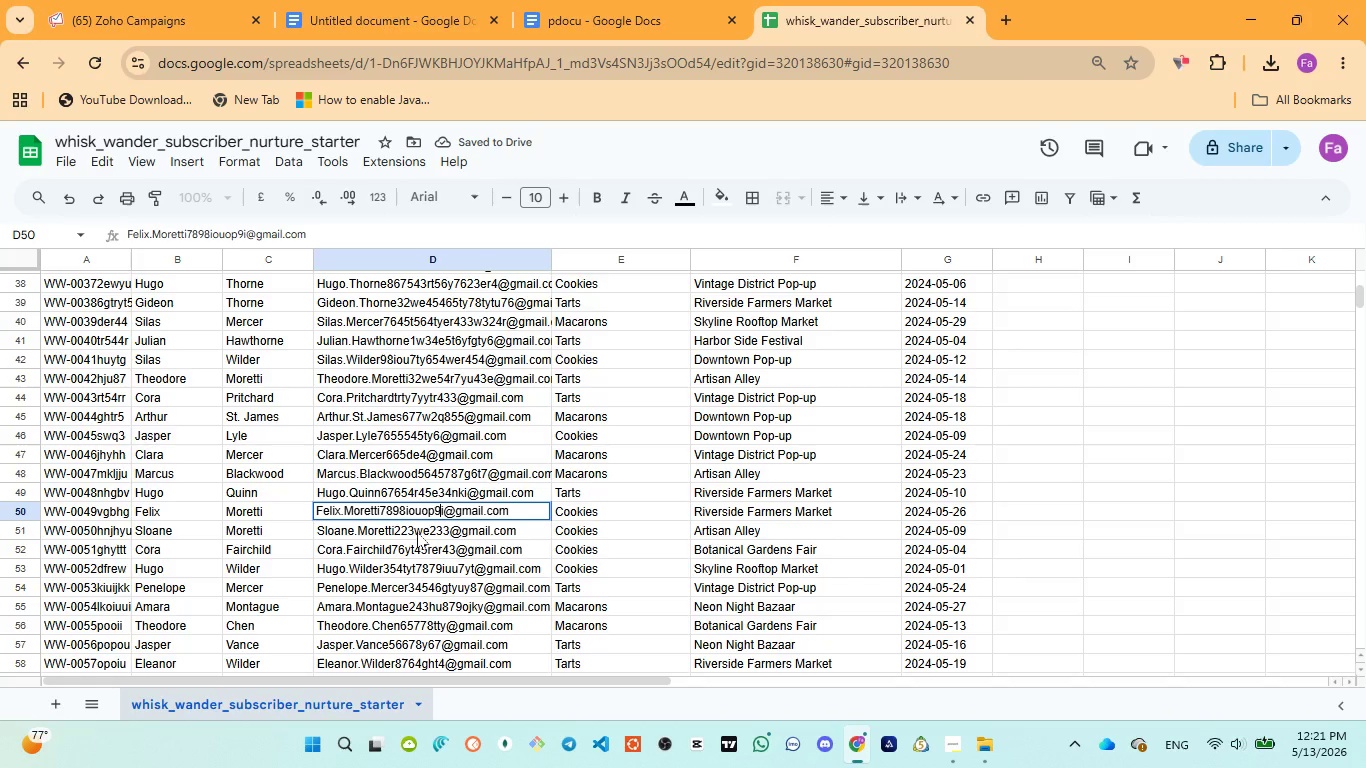 
key(I)
 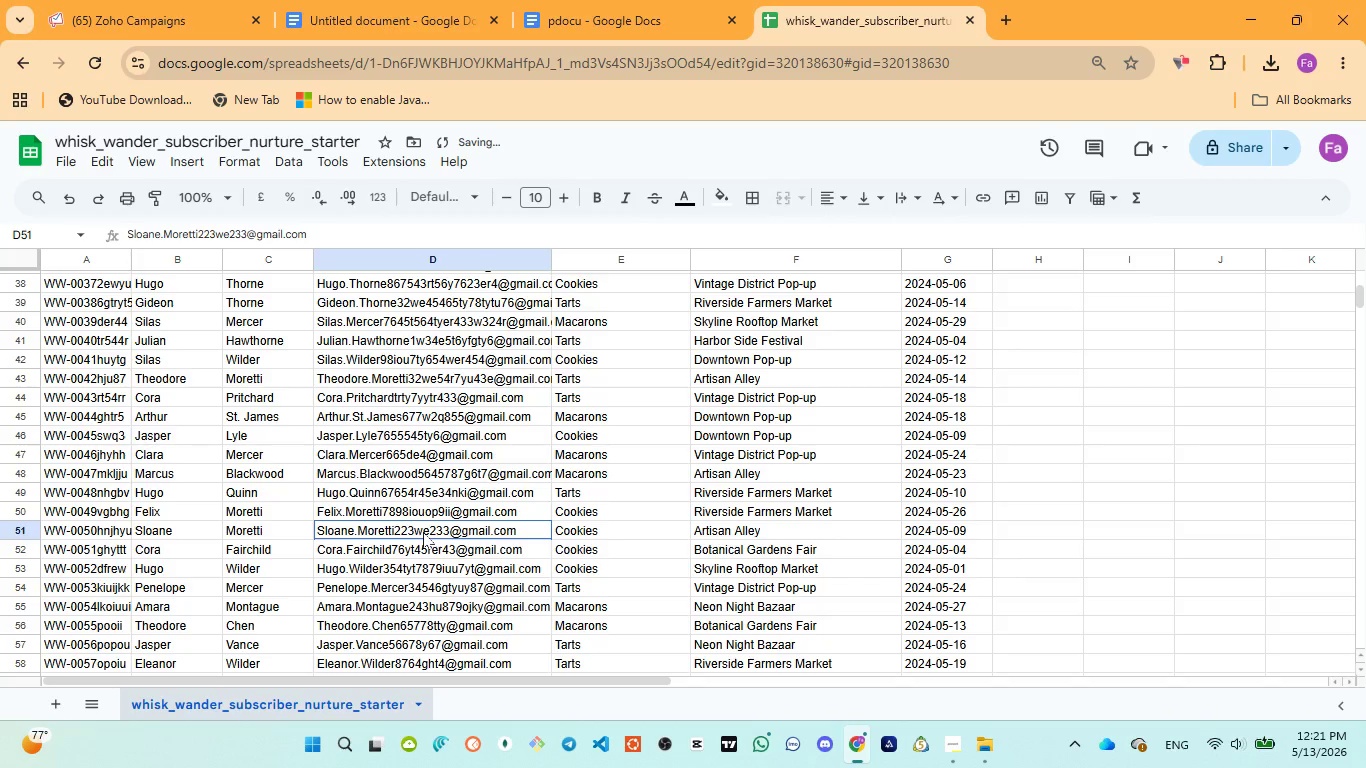 
double_click([423, 532])
 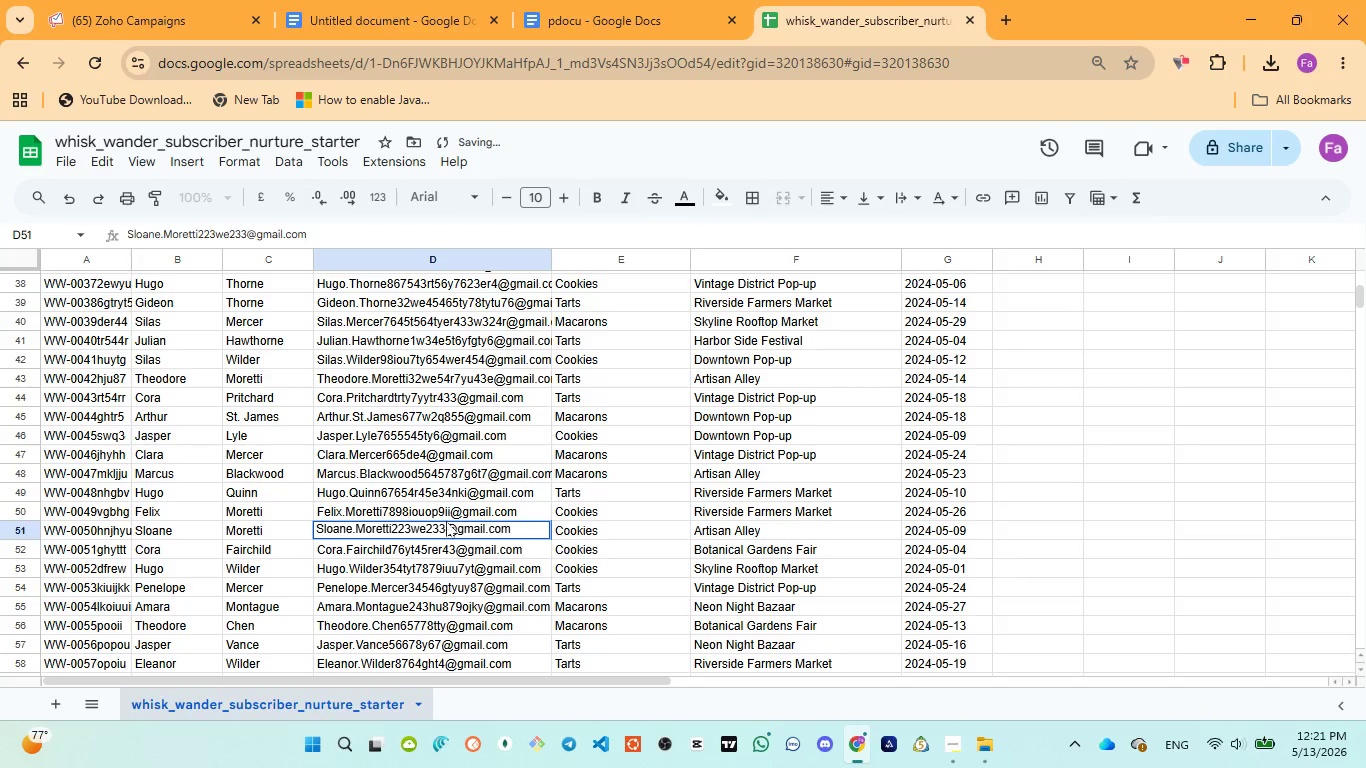 
type(csw)
 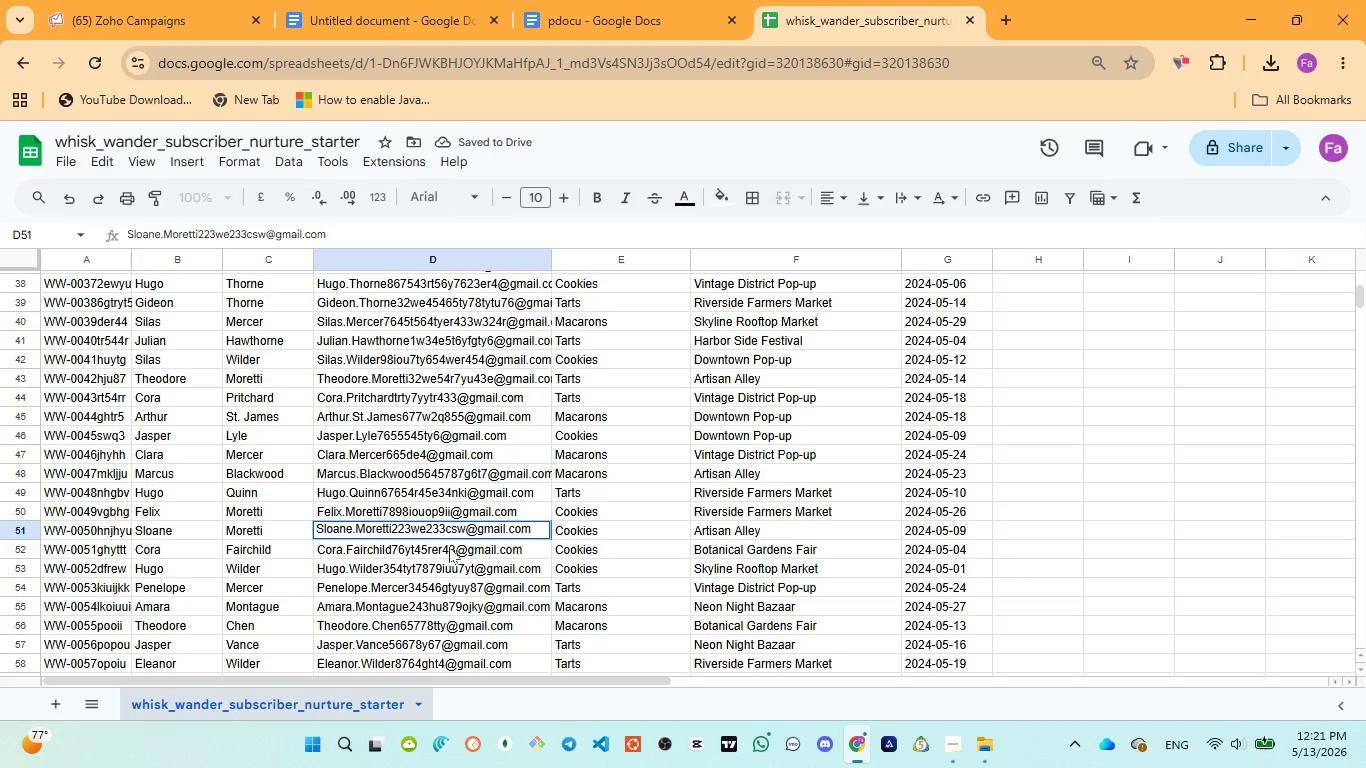 
double_click([449, 547])
 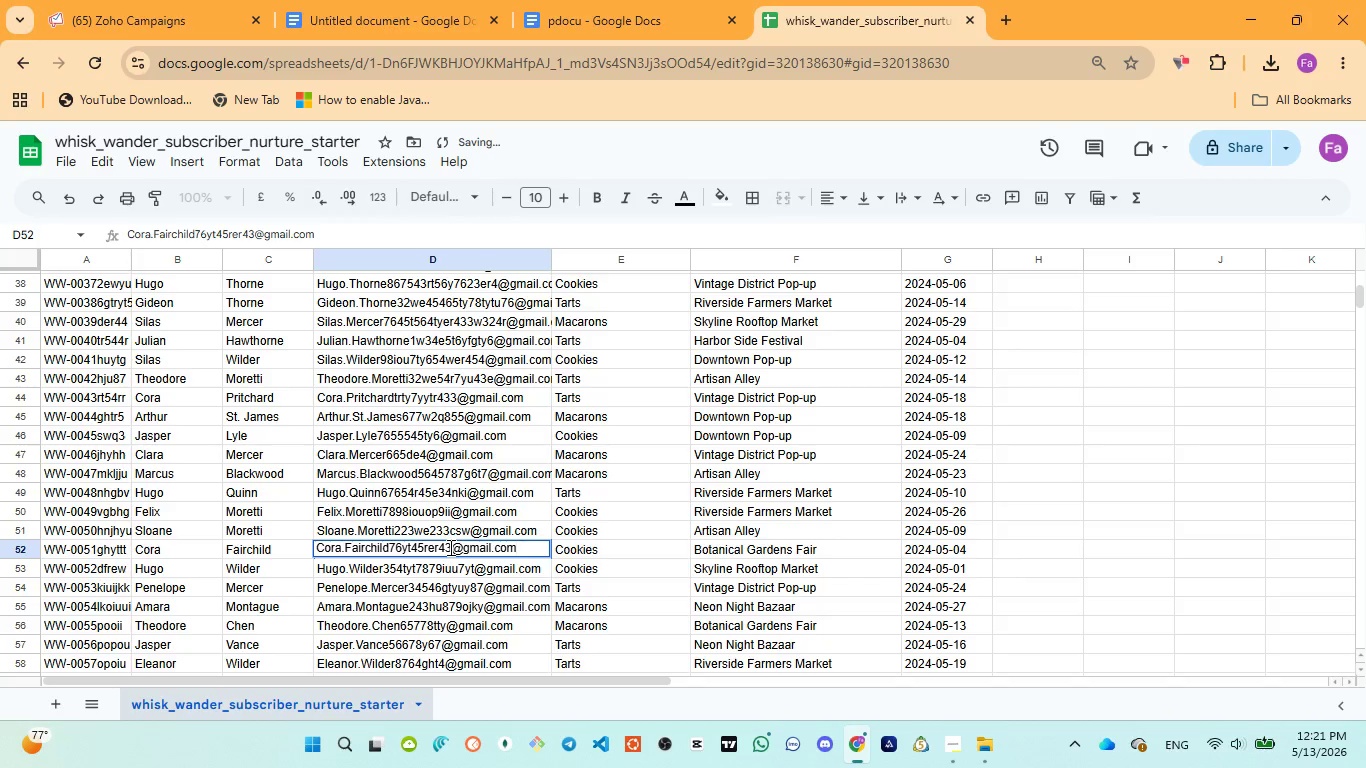 
left_click([449, 547])
 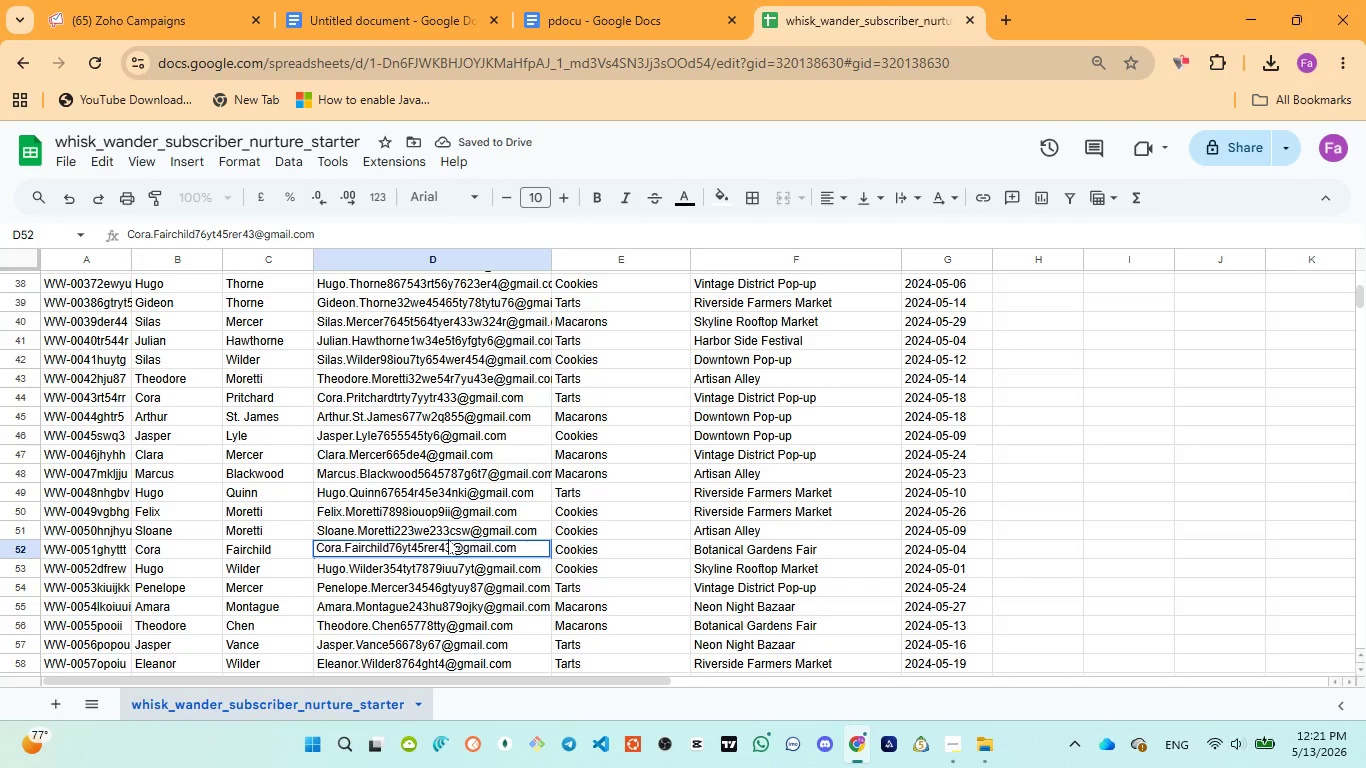 
type(w34e)
 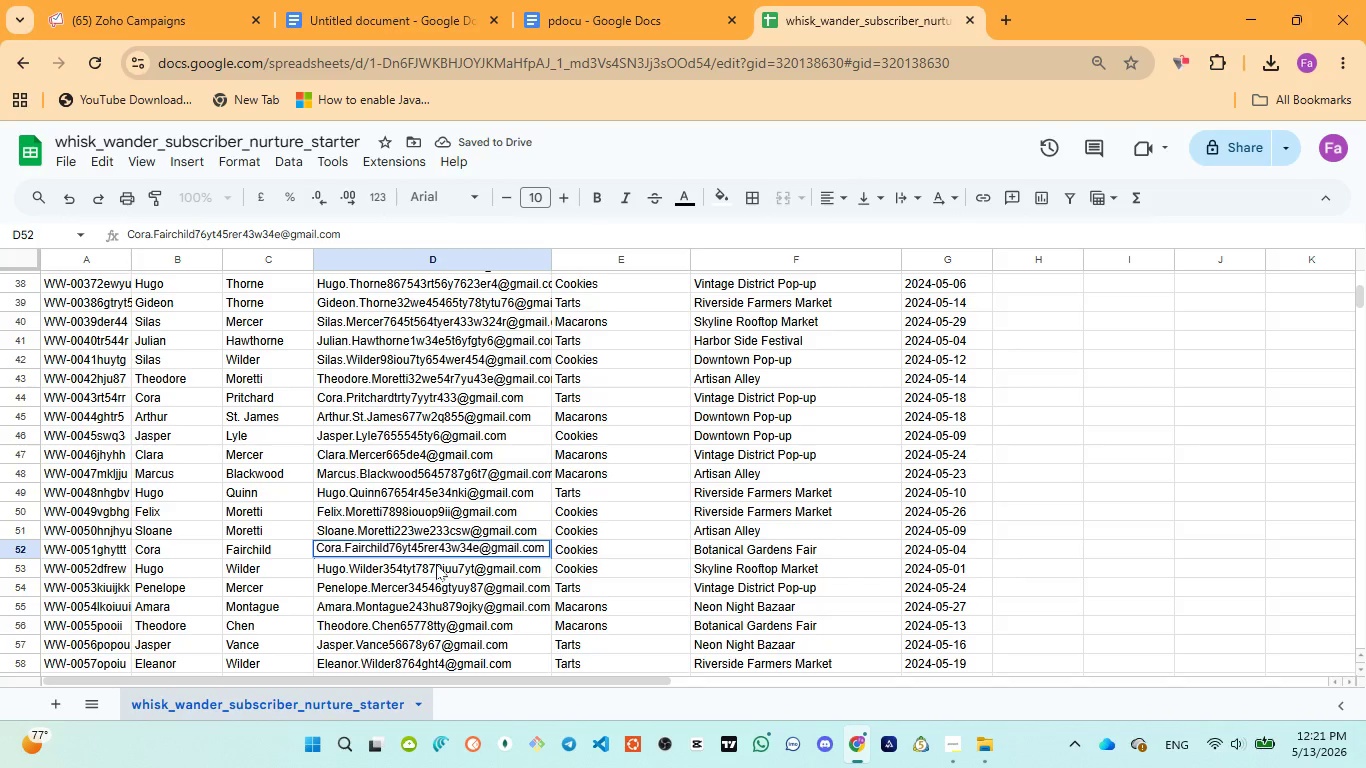 
left_click([436, 564])
 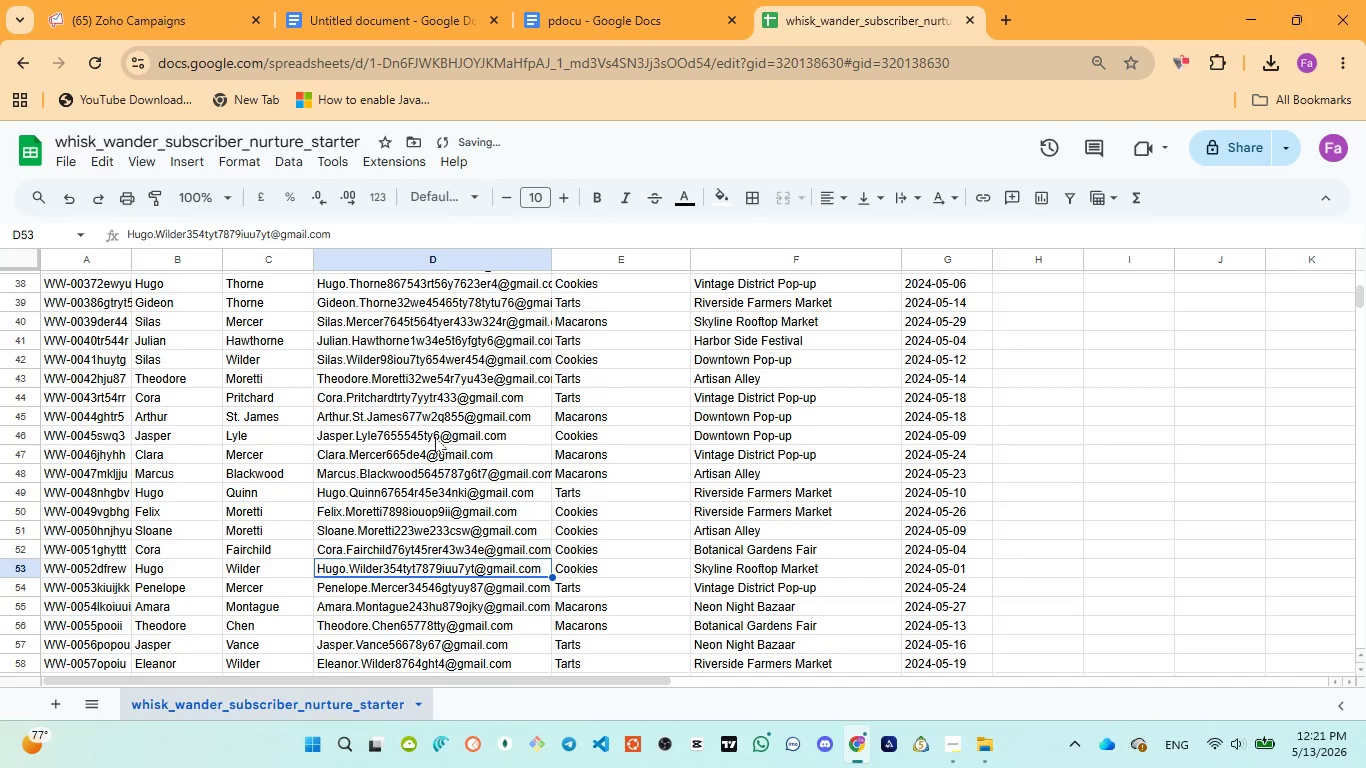 
scroll: coordinate [434, 439], scroll_direction: down, amount: 3.0
 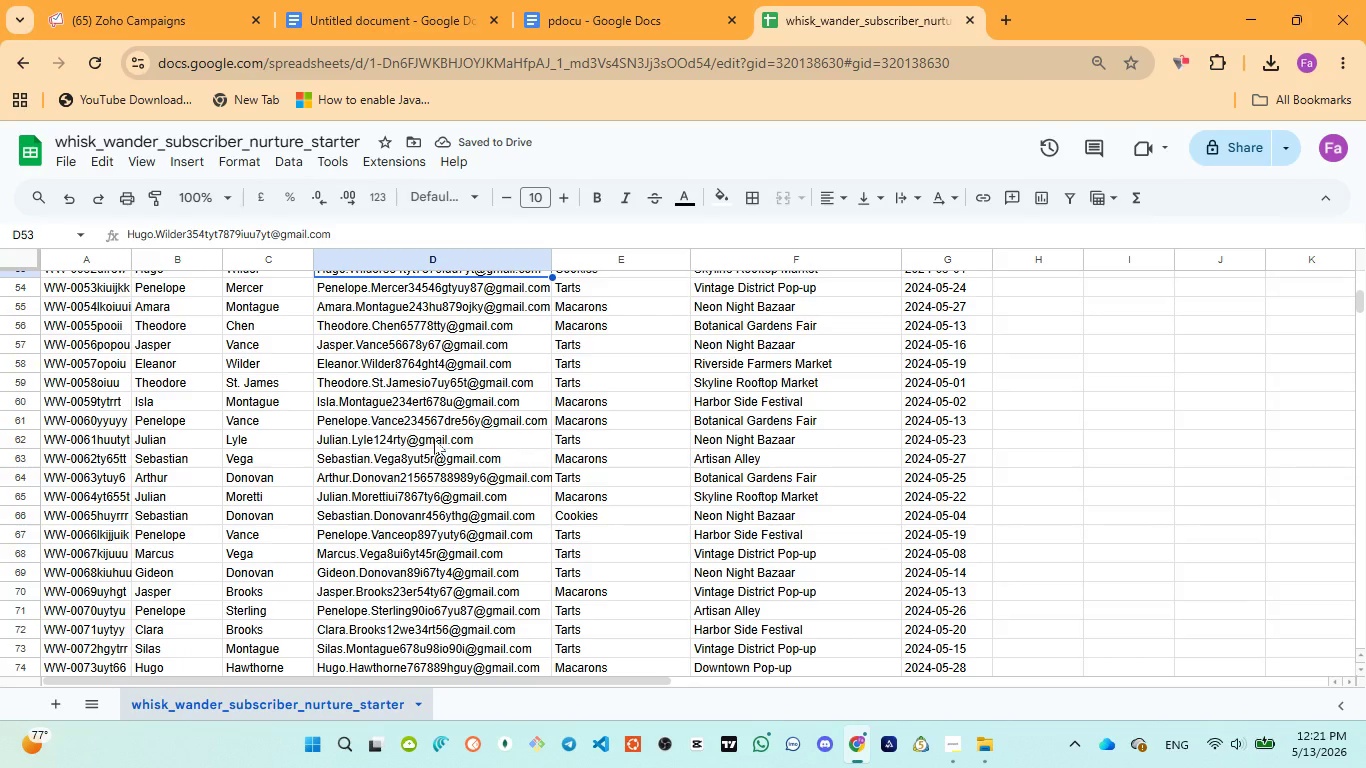 
scroll: coordinate [434, 439], scroll_direction: up, amount: 1.0
 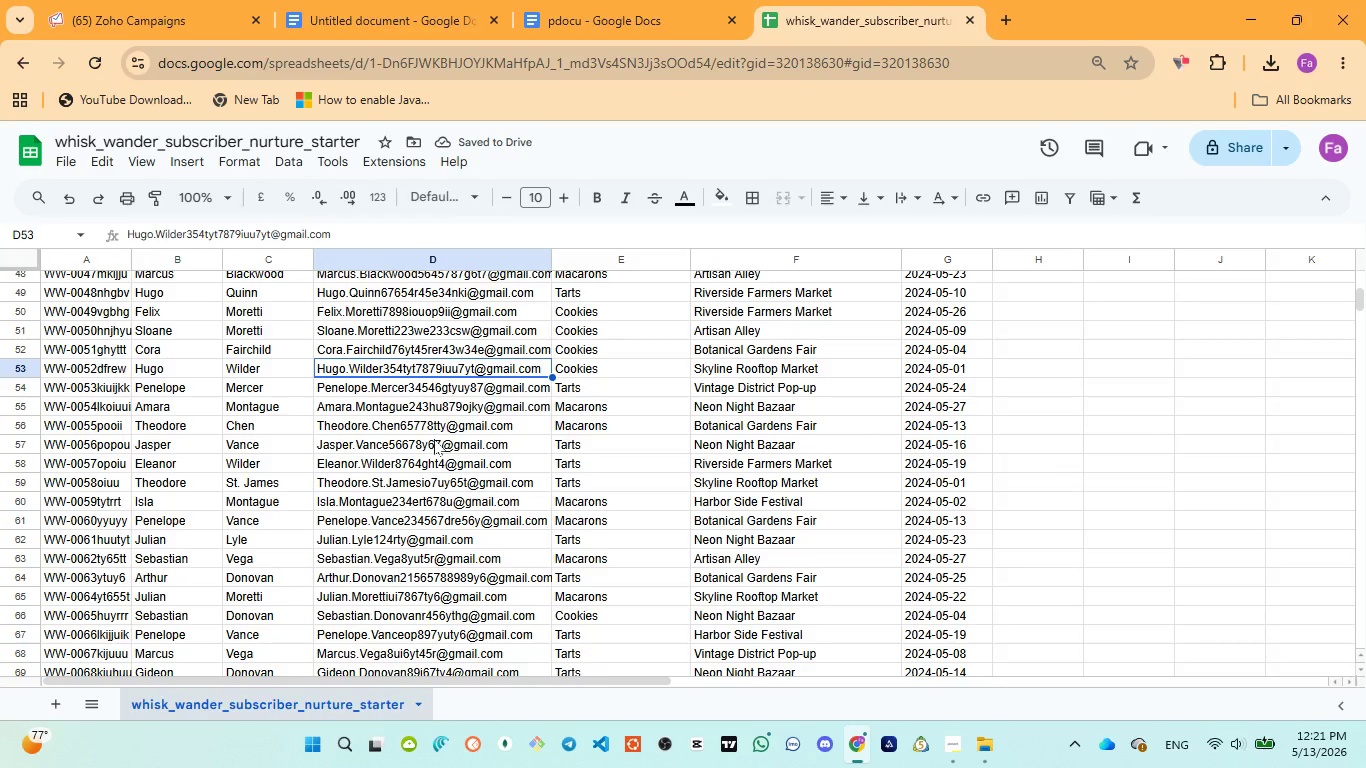 
scroll: coordinate [434, 439], scroll_direction: down, amount: 1.0
 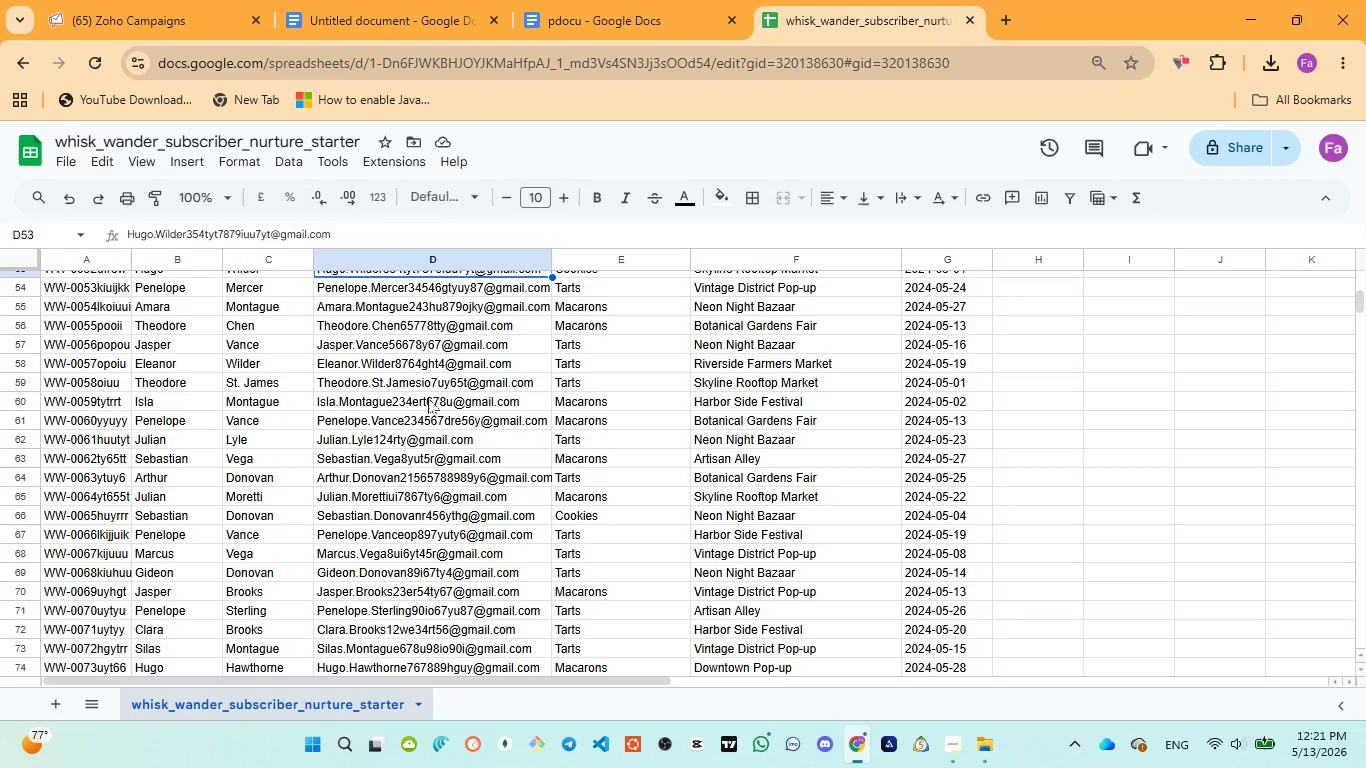 
scroll: coordinate [428, 398], scroll_direction: up, amount: 1.0
 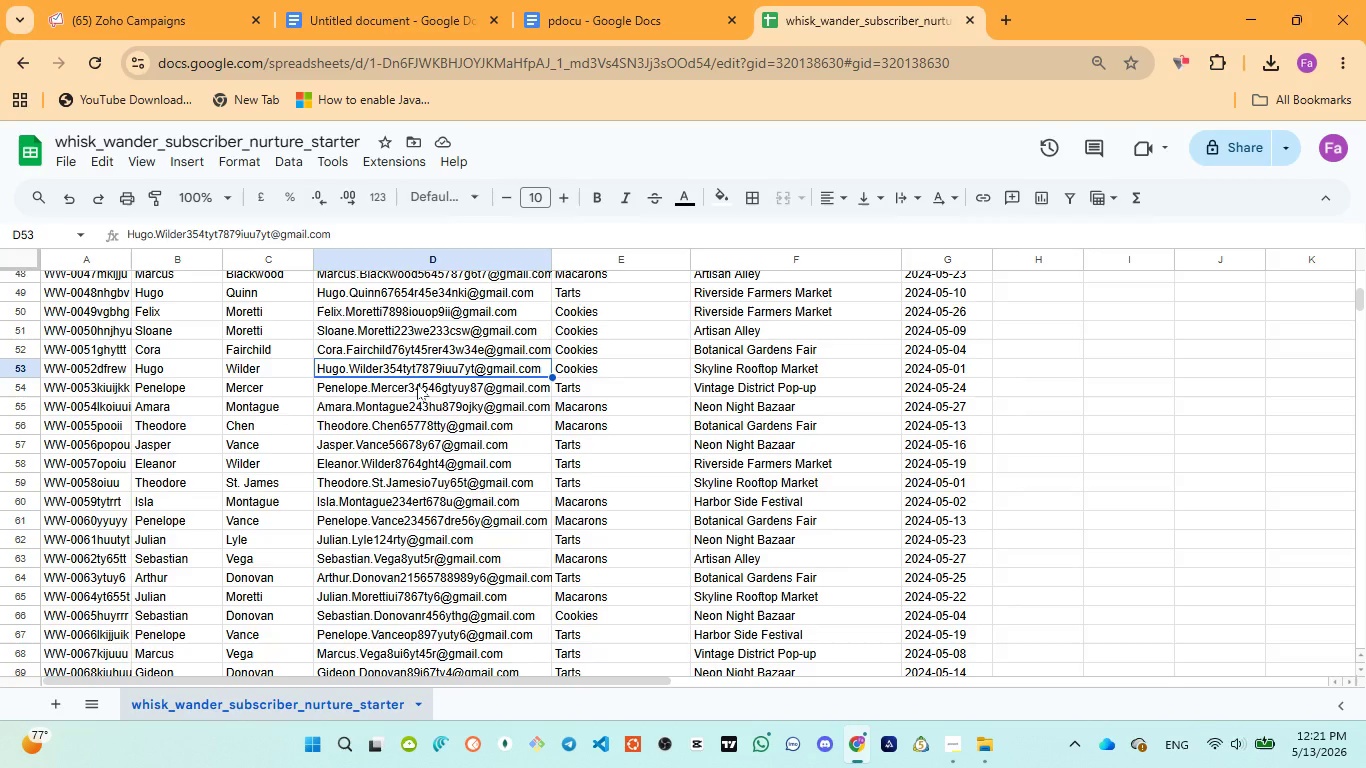 
wait(19.82)
 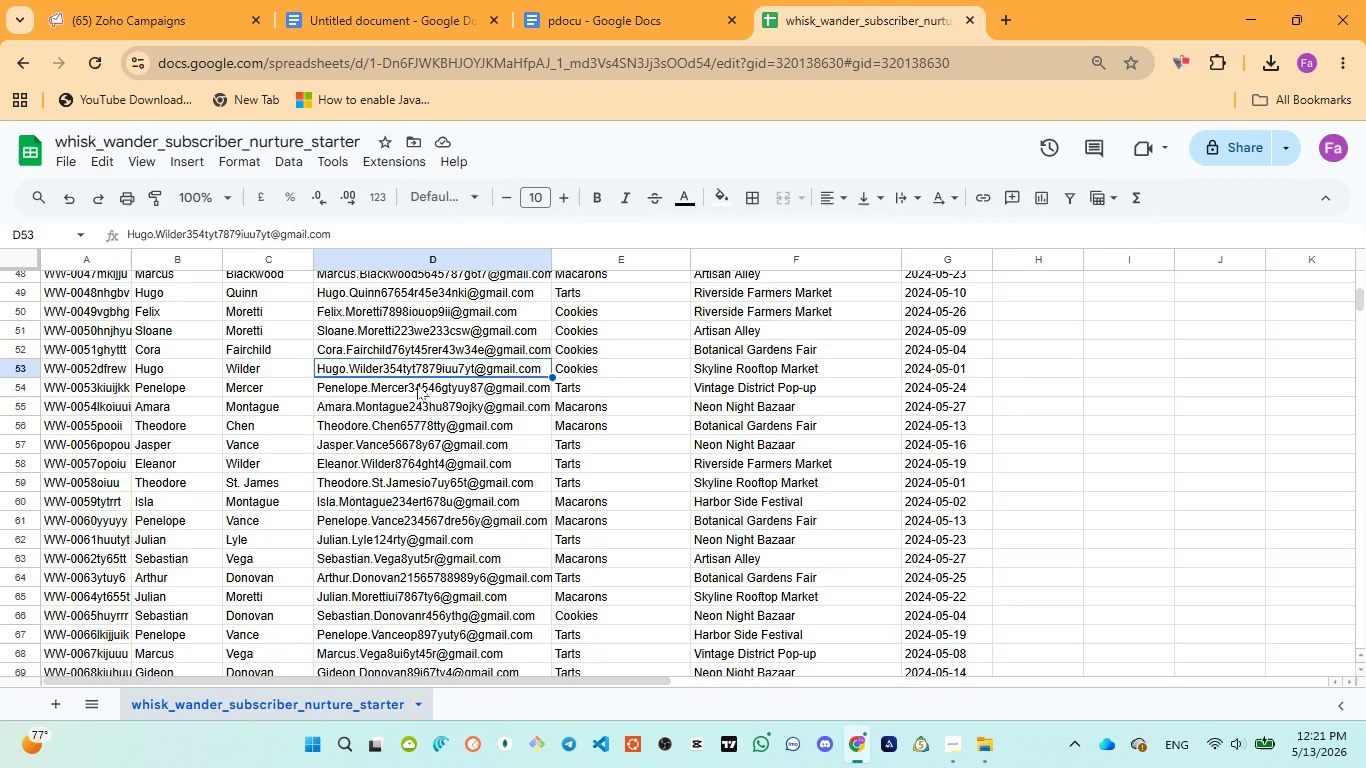 
double_click([450, 373])
 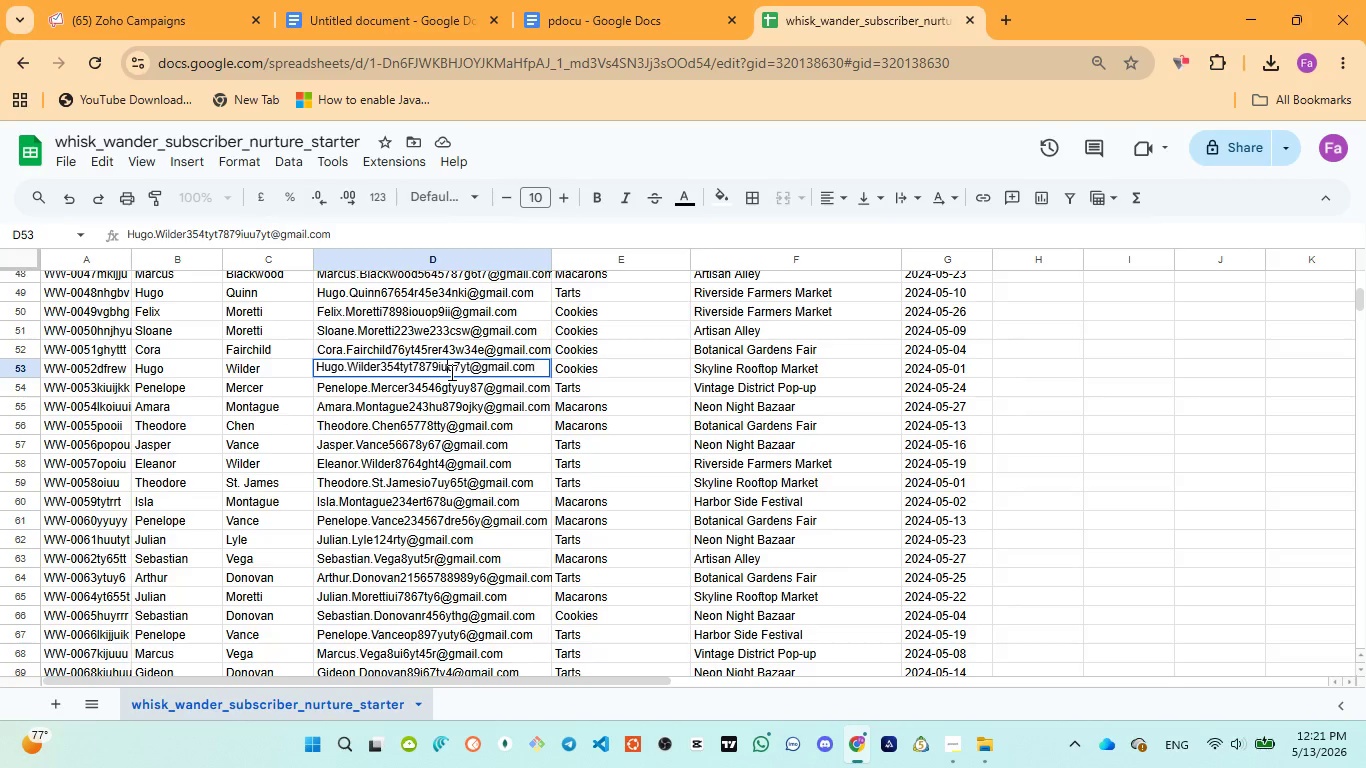 
left_click([450, 372])
 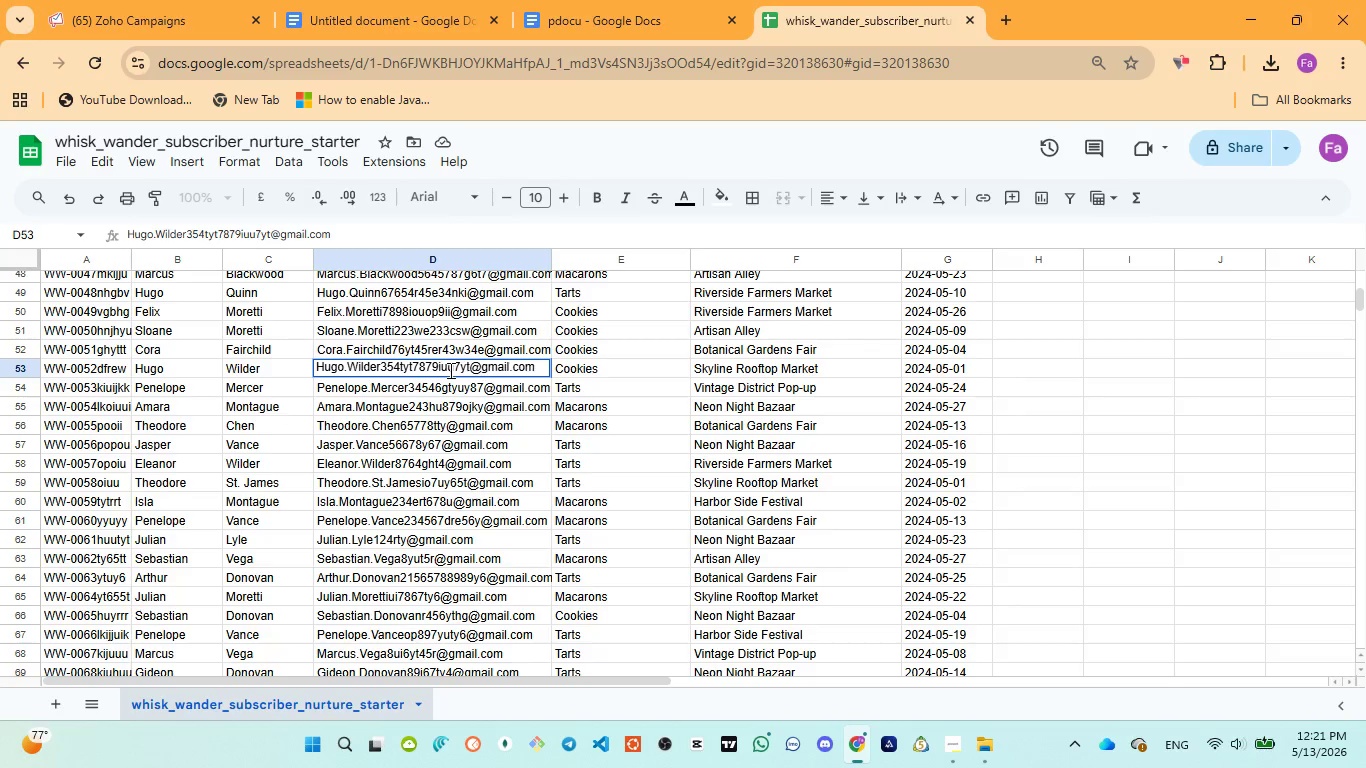 
key(G)
 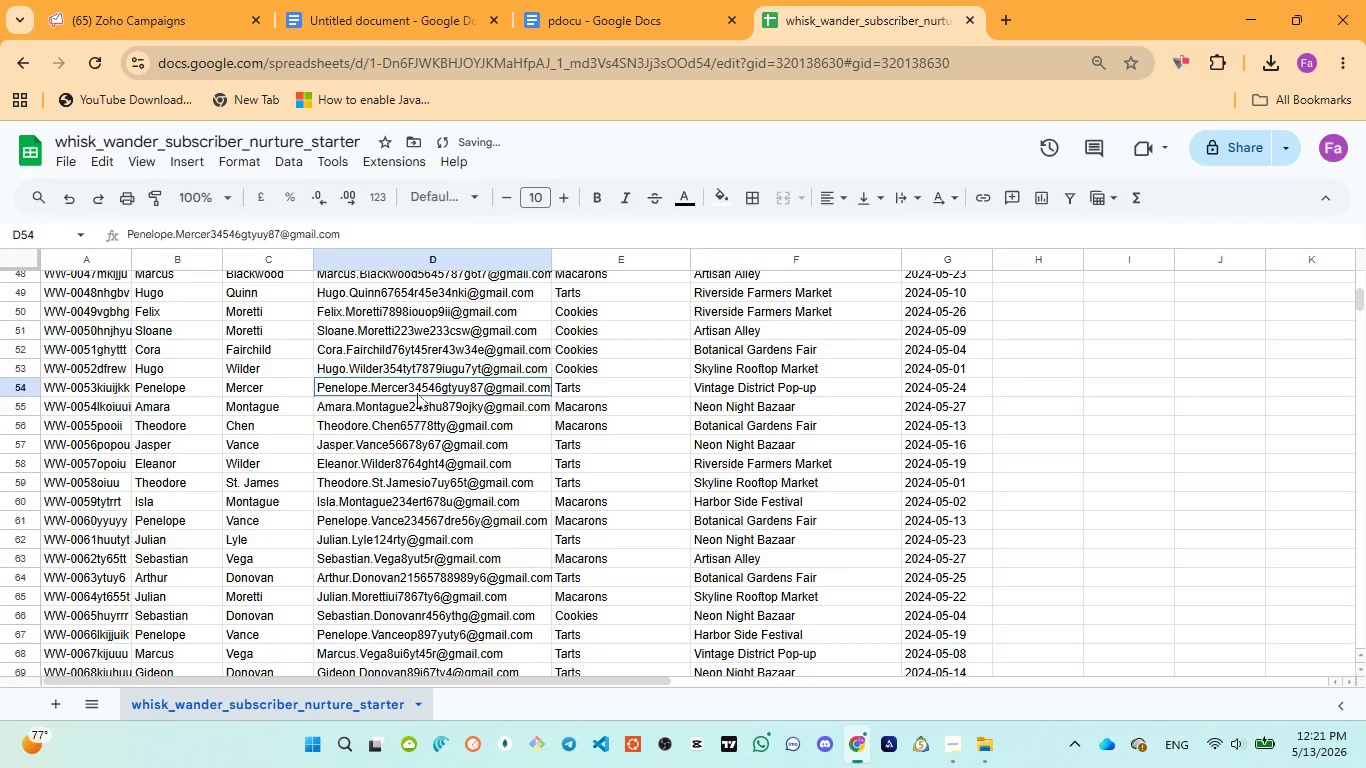 
double_click([417, 393])
 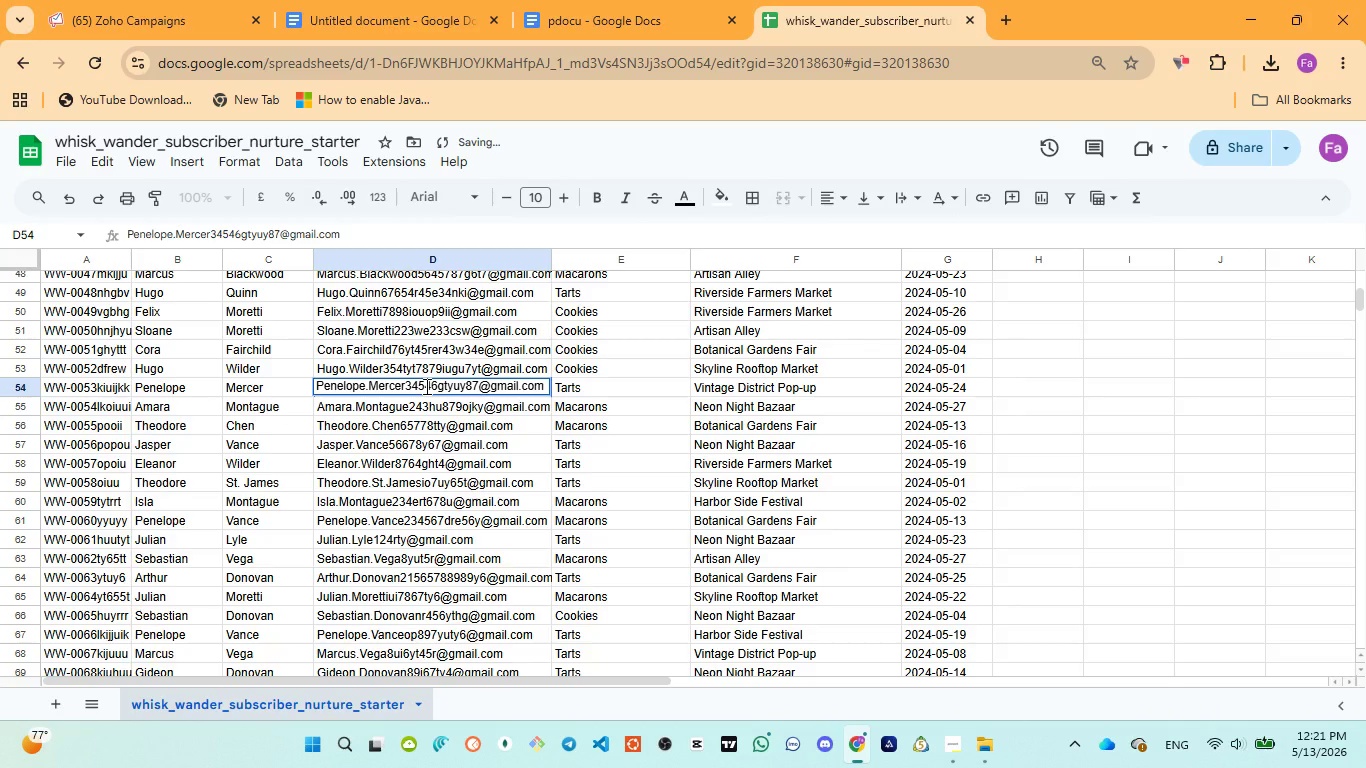 
type(jh)
 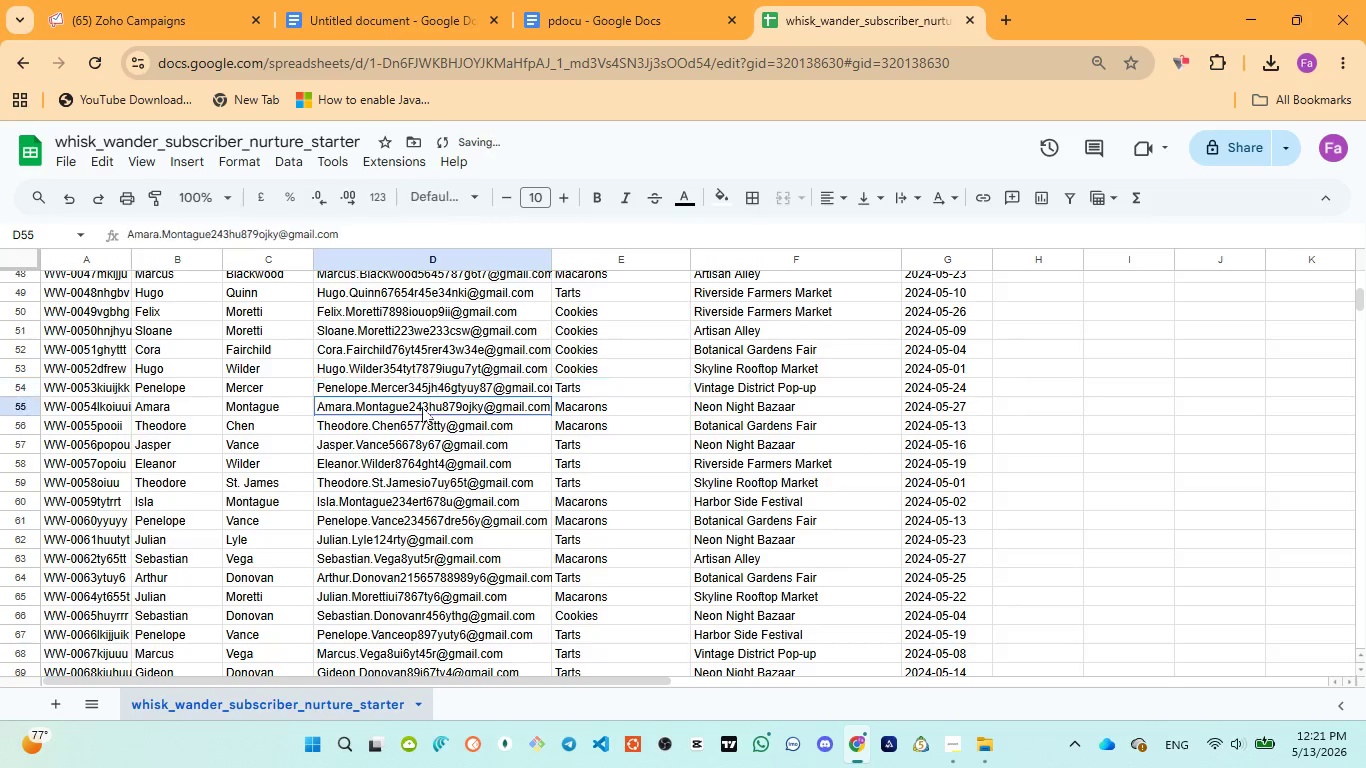 
double_click([422, 407])
 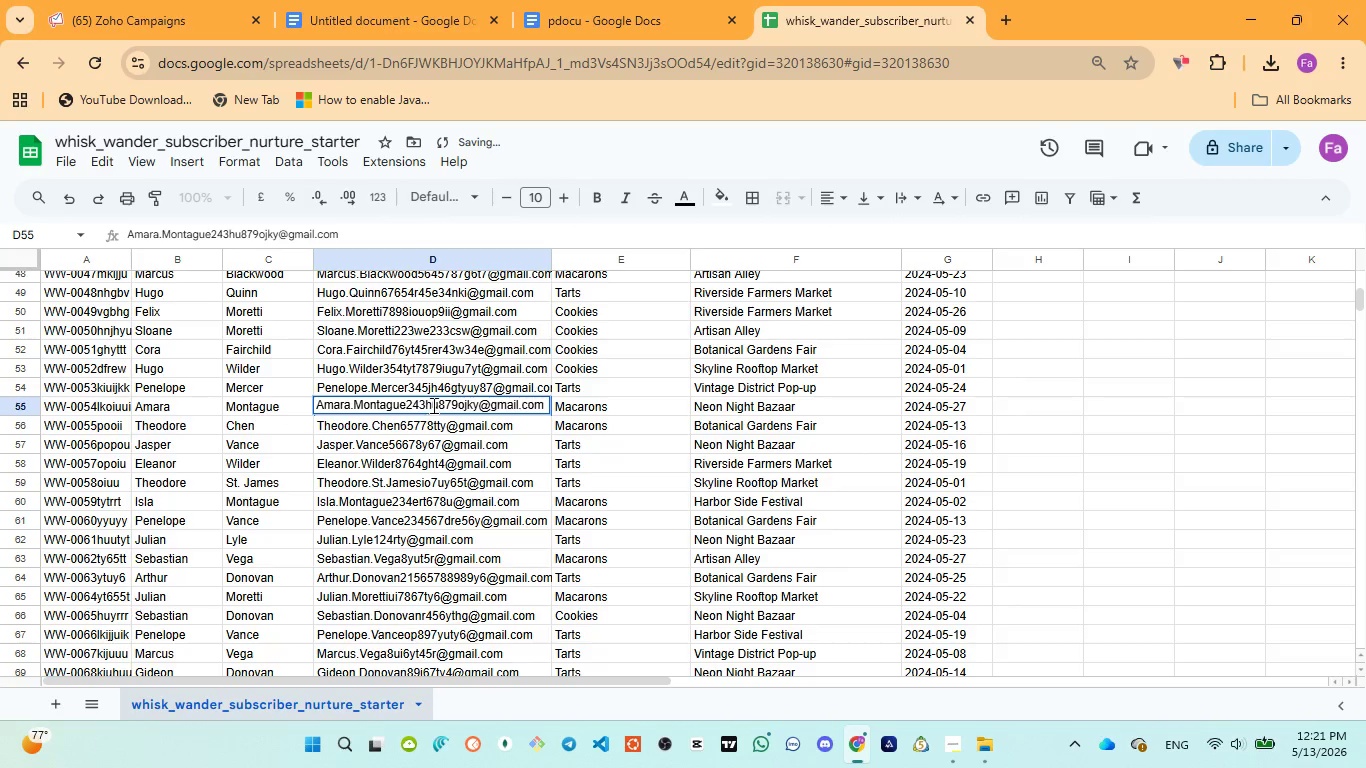 
left_click([434, 405])
 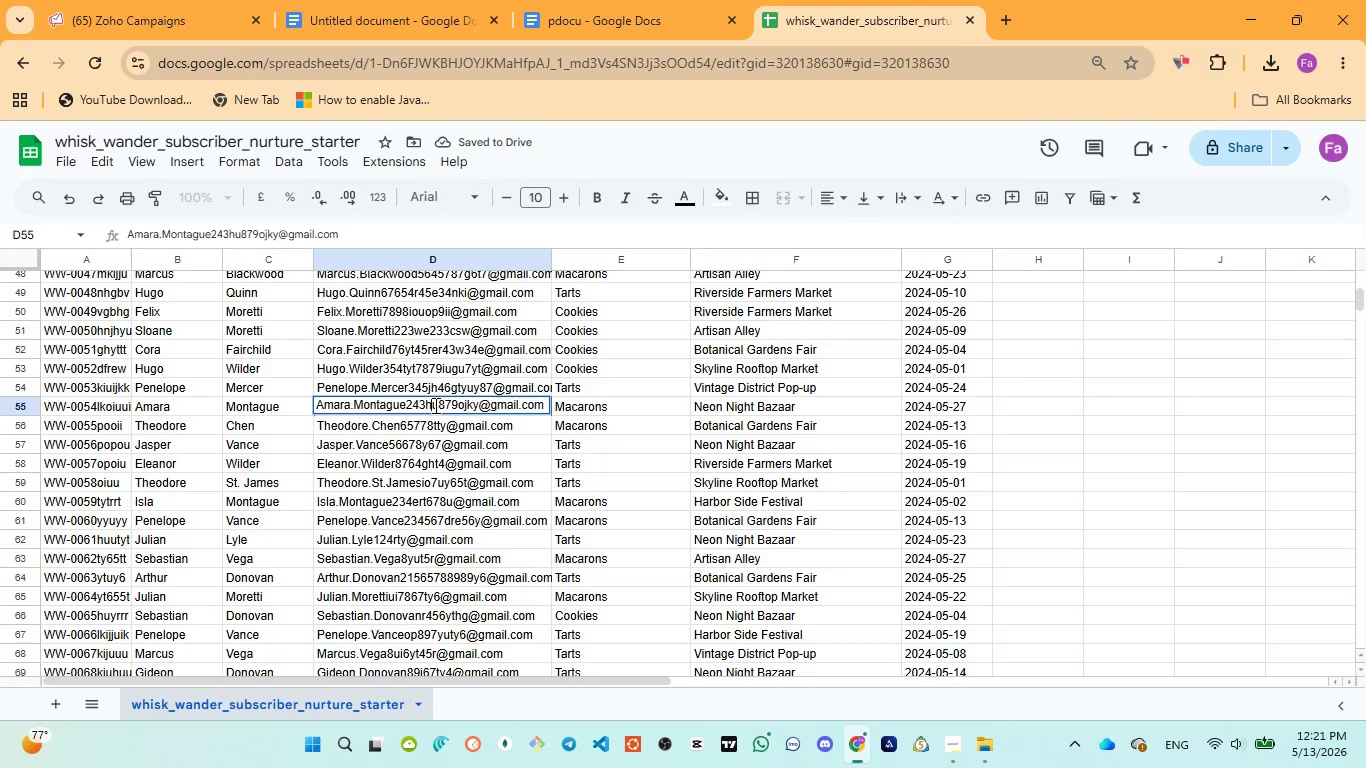 
type(y6)
 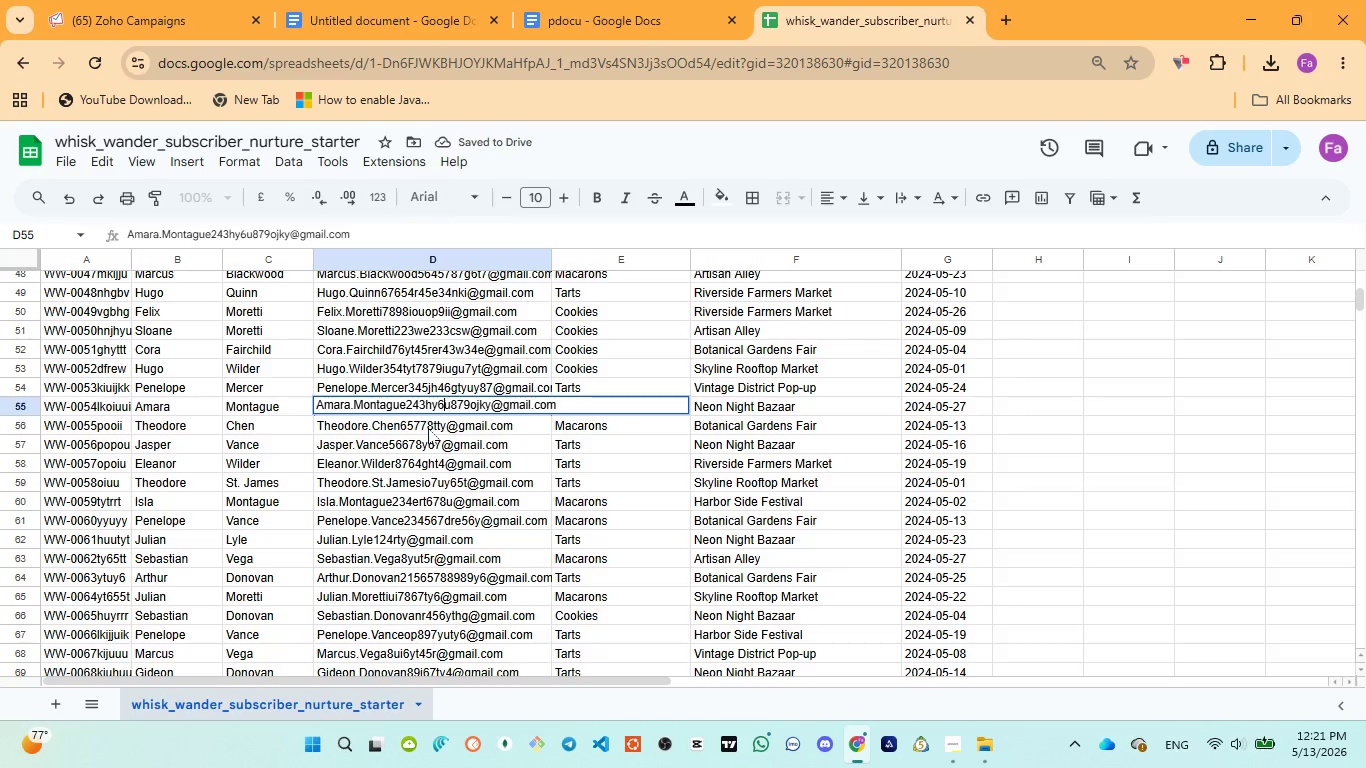 
double_click([428, 428])
 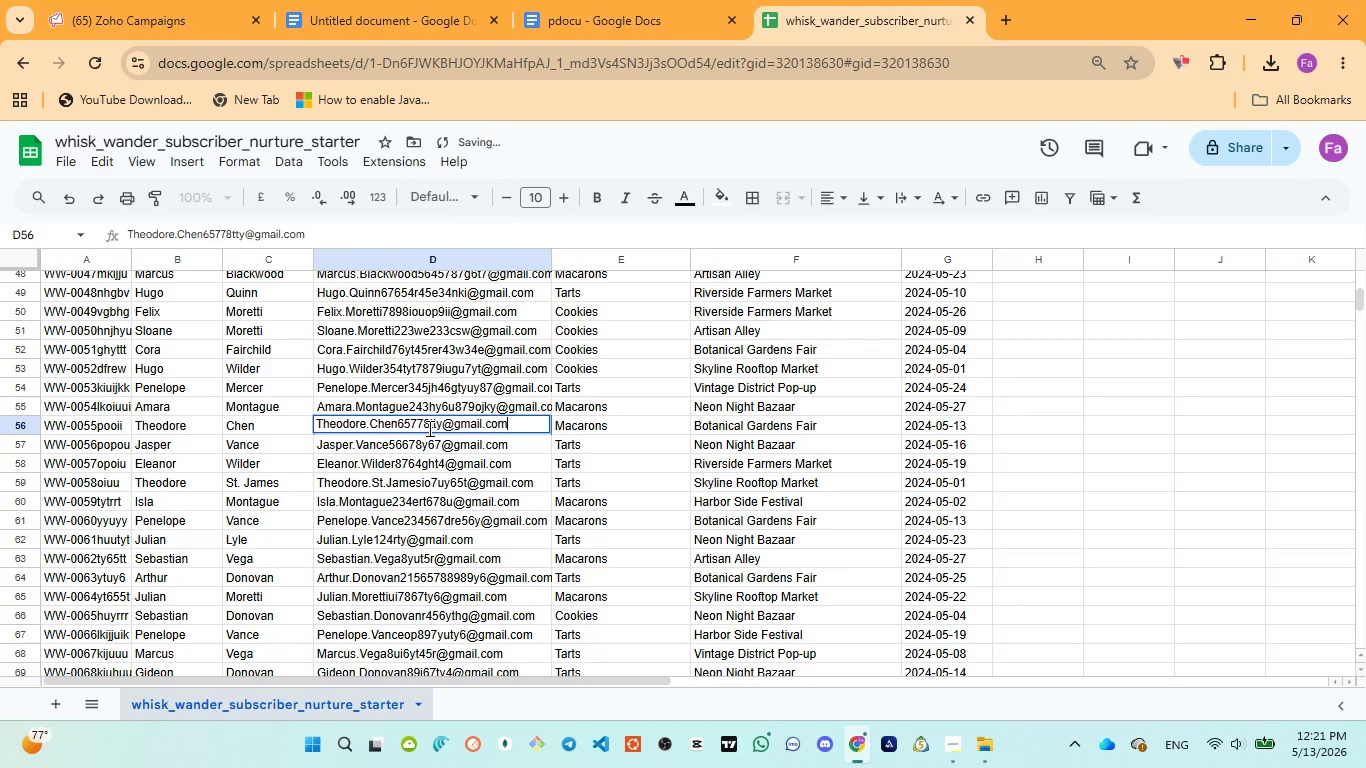 
left_click([428, 428])
 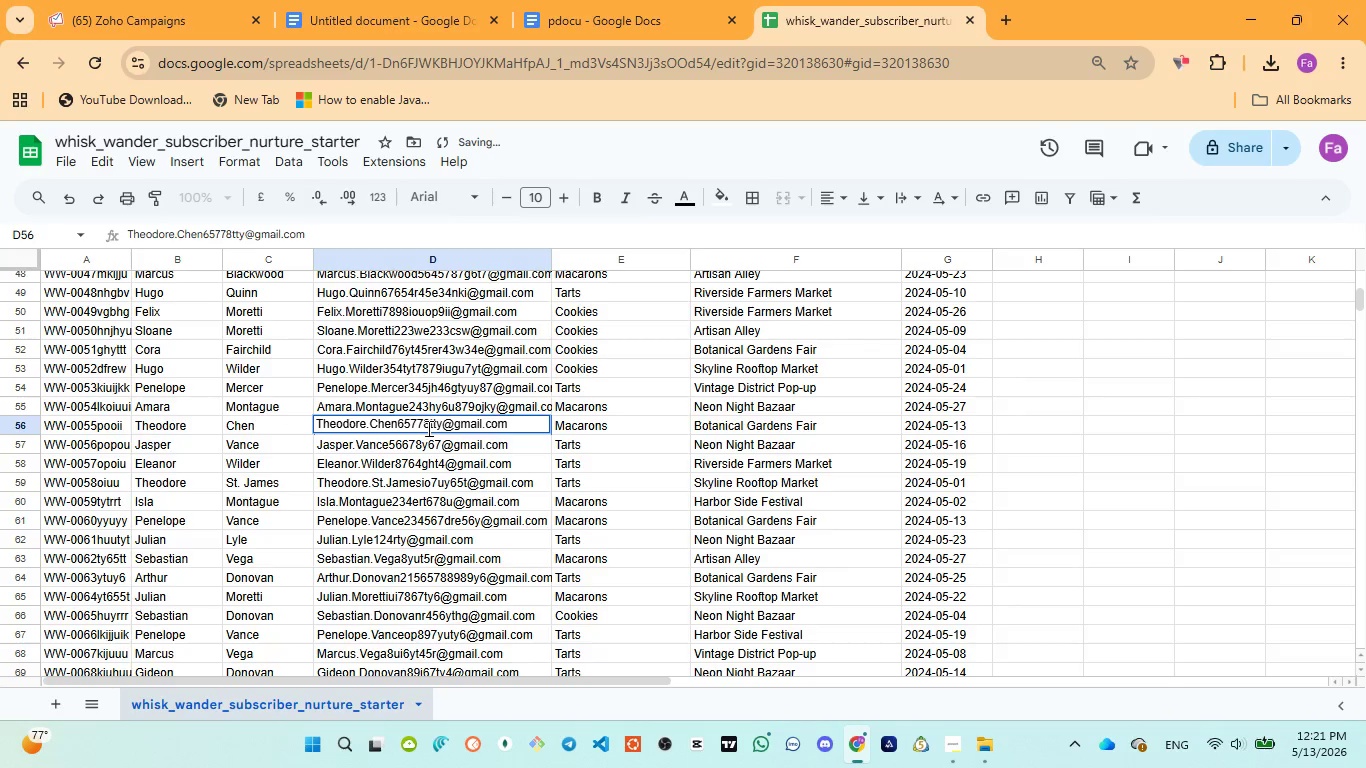 
type(cv)
 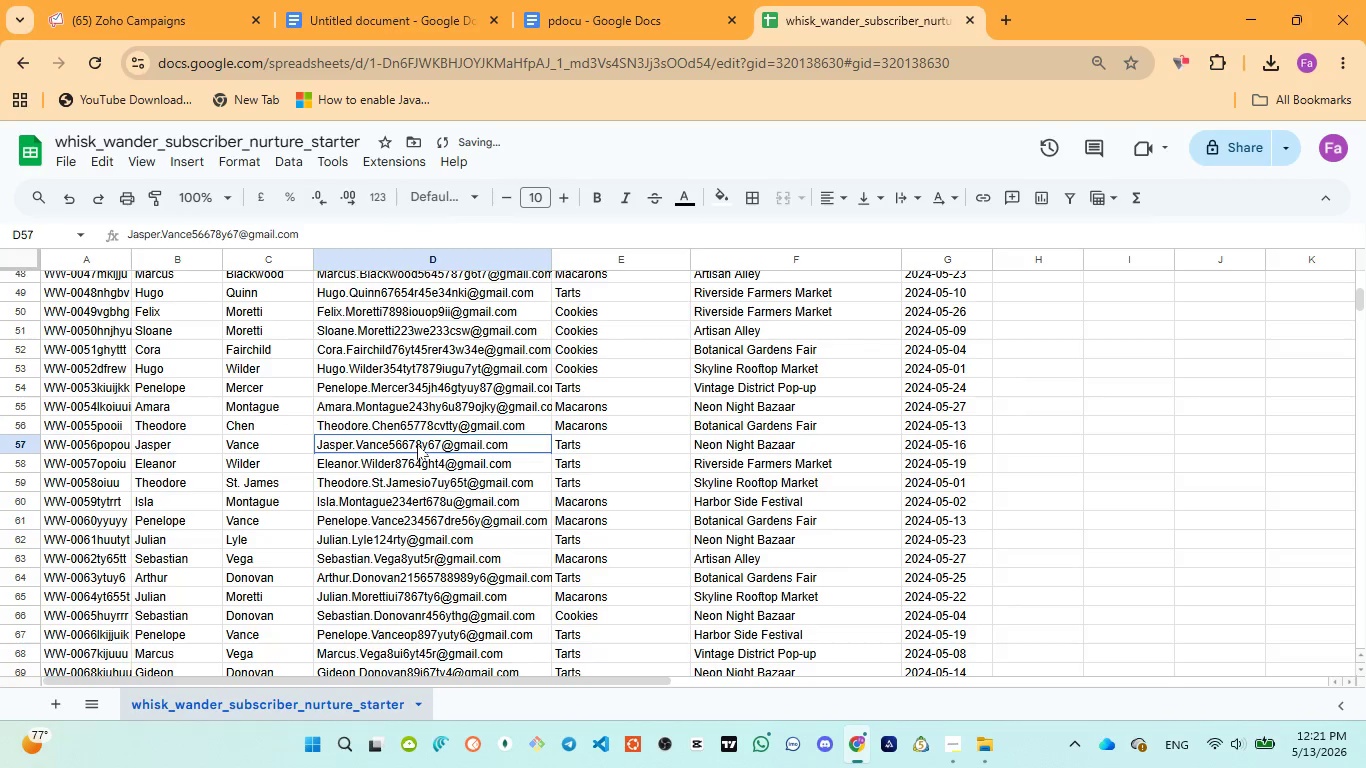 
double_click([417, 444])
 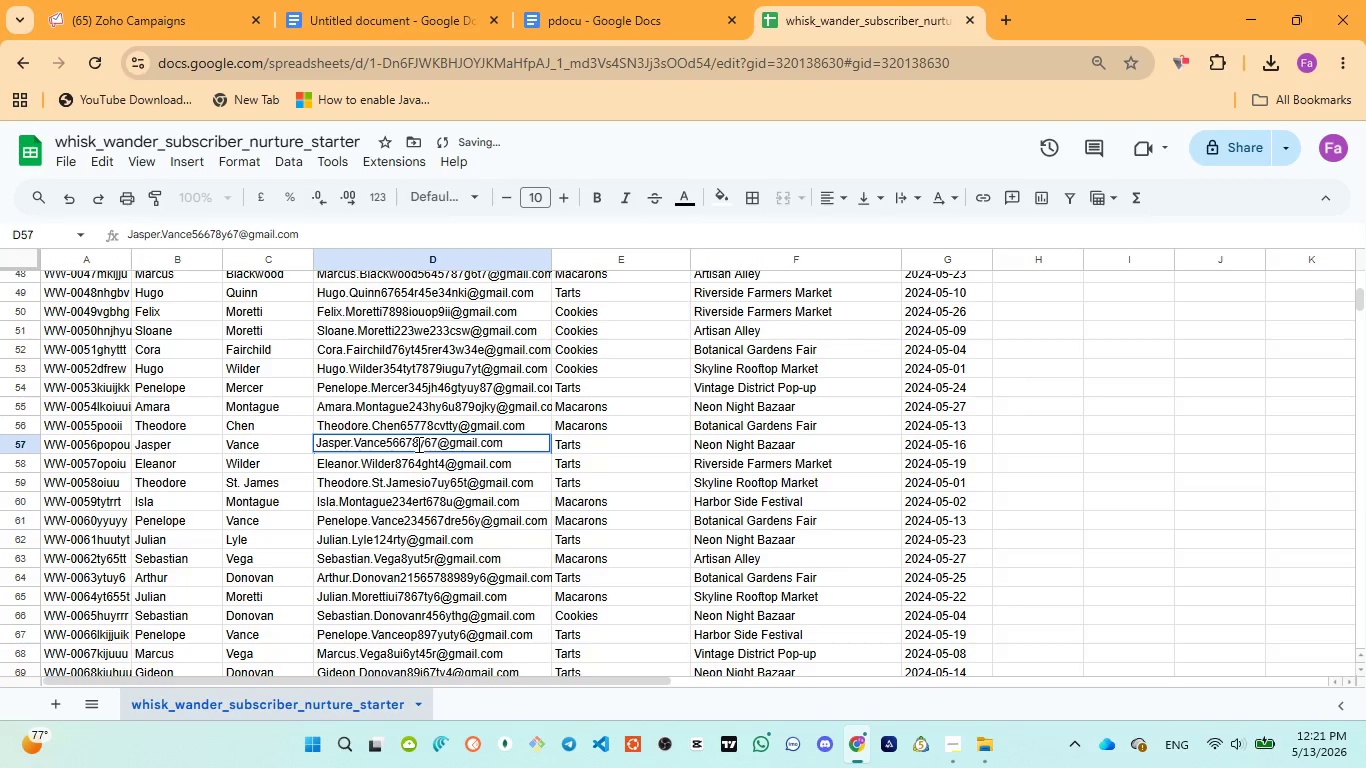 
left_click([417, 444])
 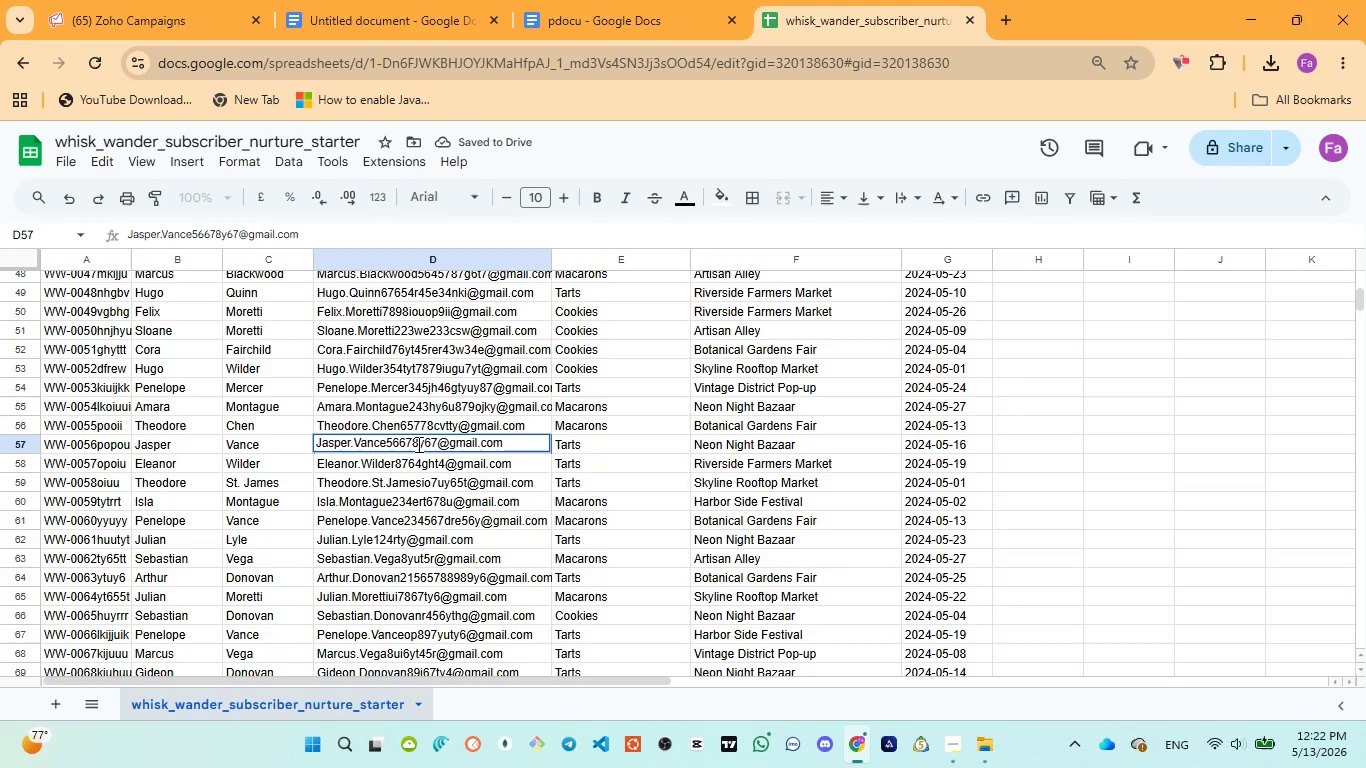 
type(wer)
 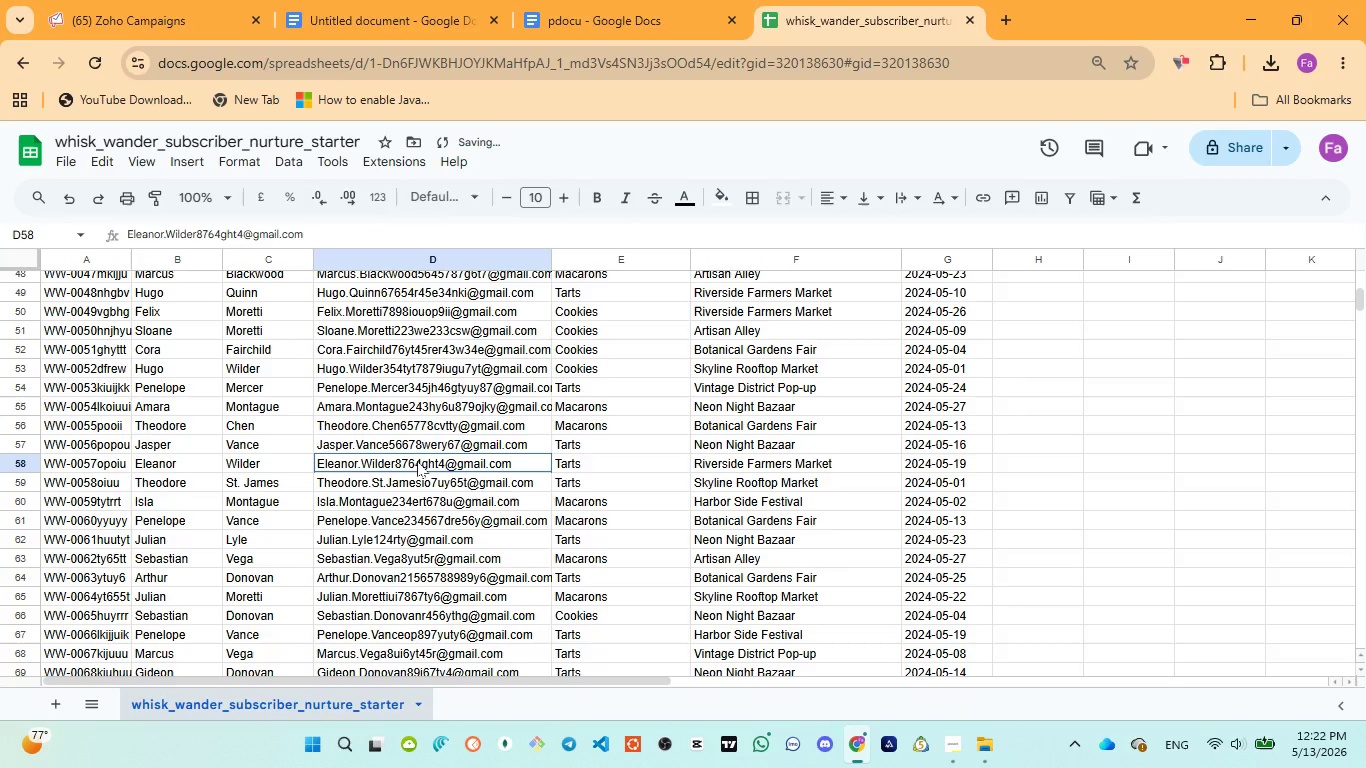 
double_click([417, 461])
 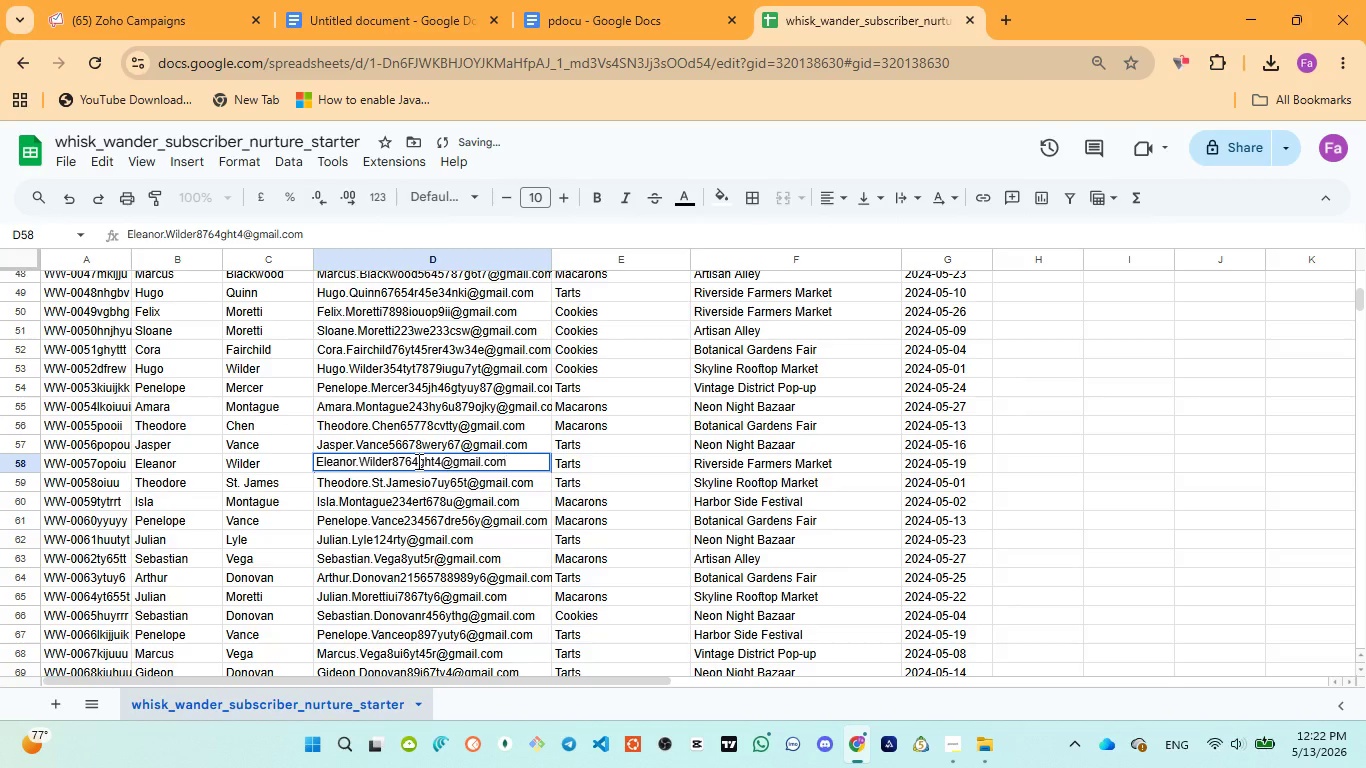 
left_click([417, 461])
 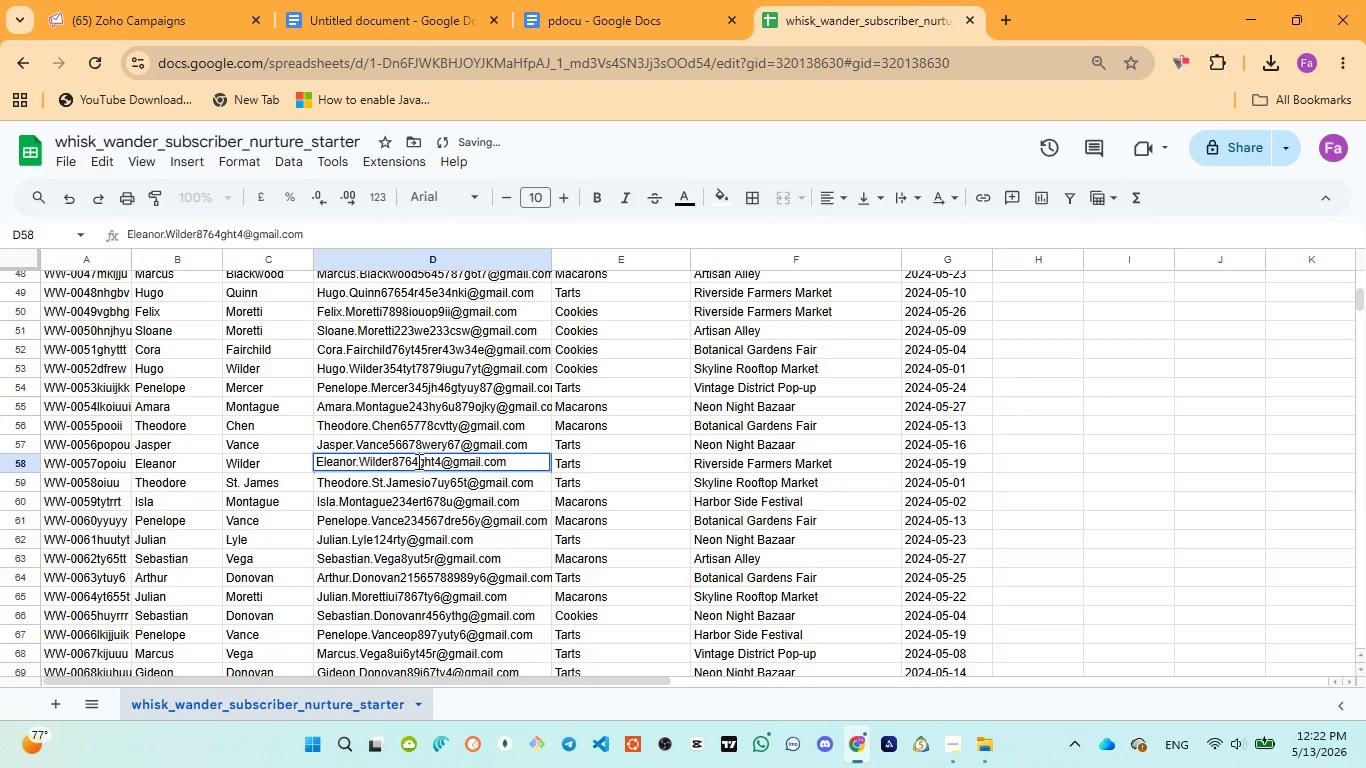 
type(3e4)
 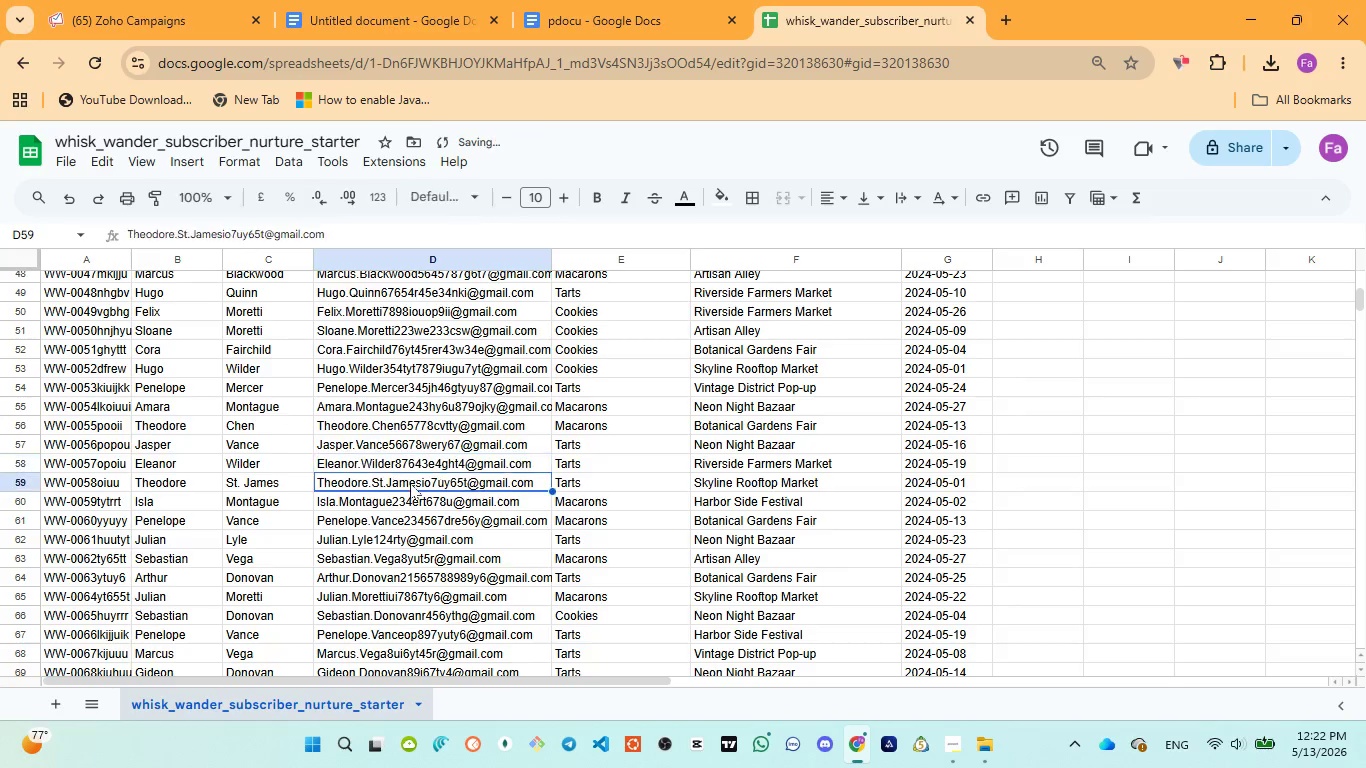 
double_click([410, 483])
 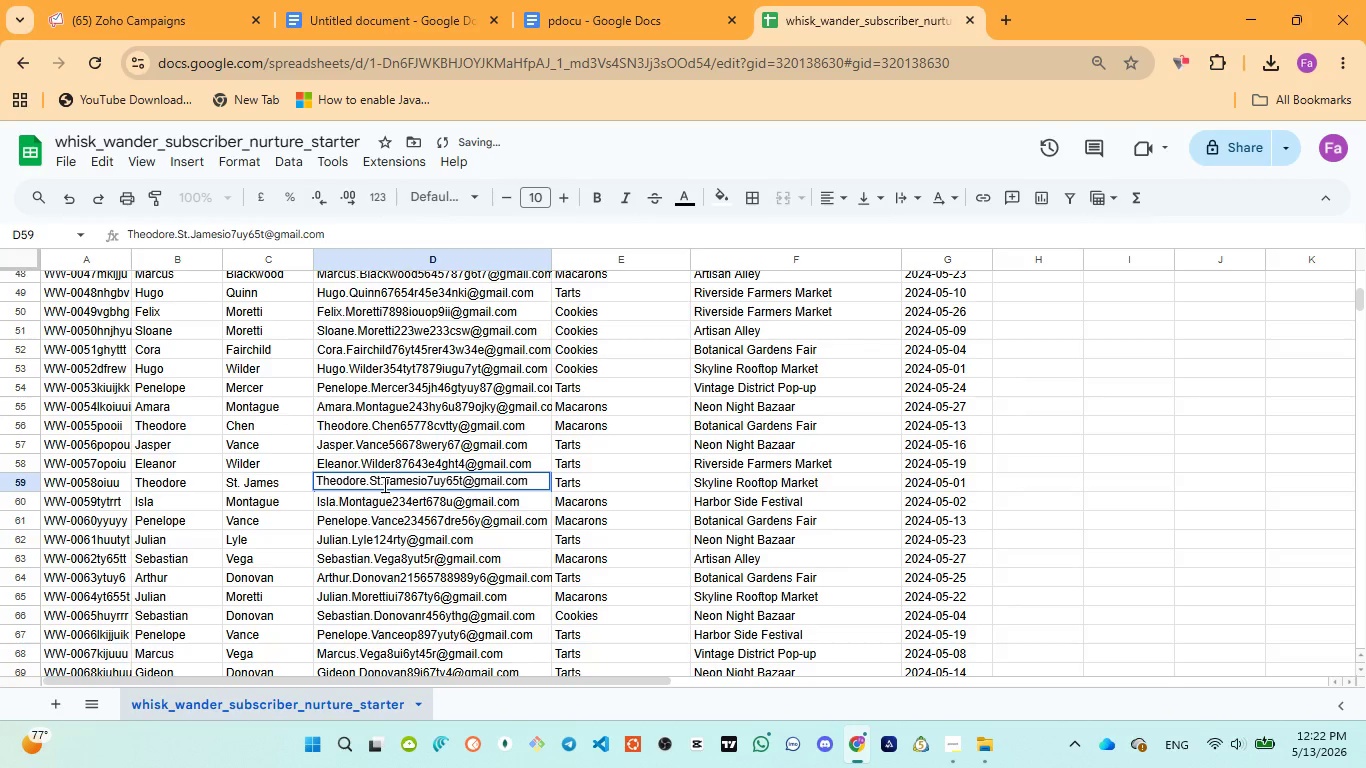 
left_click([383, 484])
 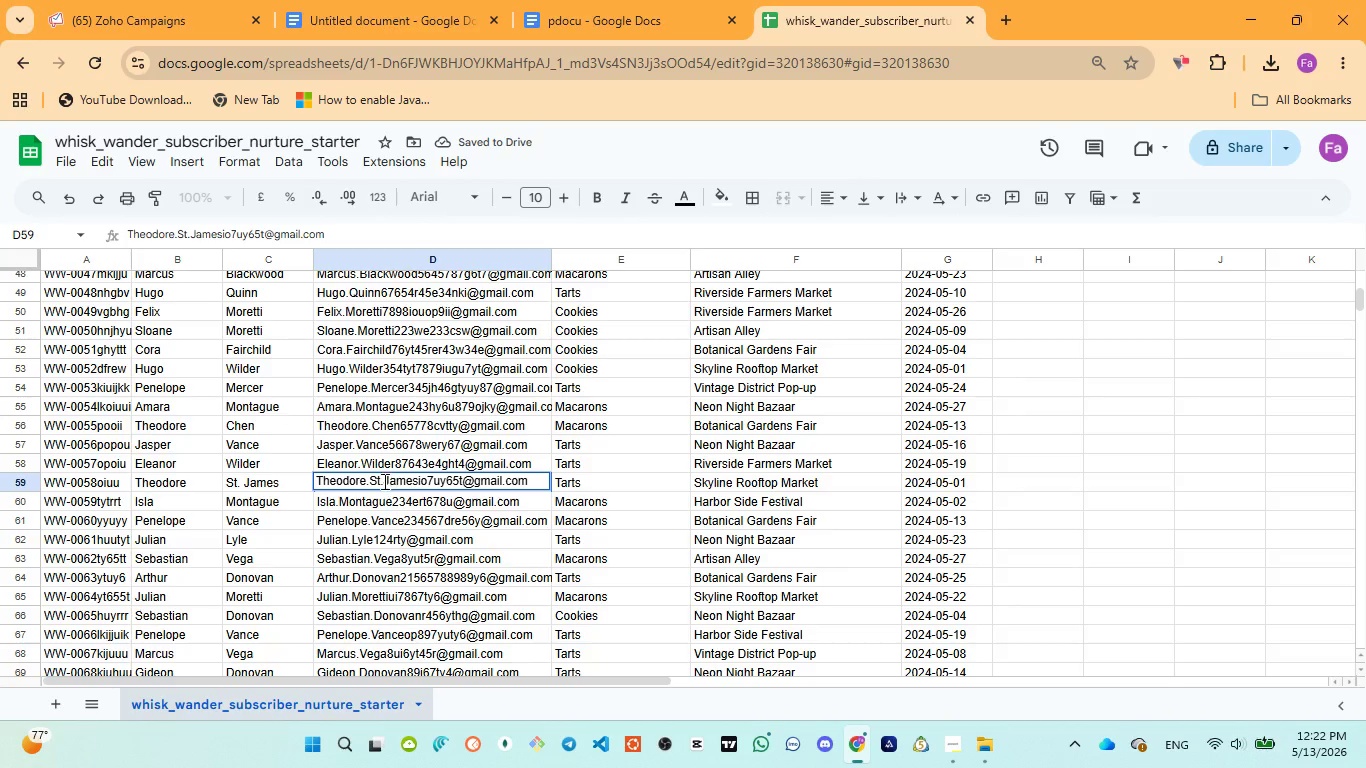 
key(Backspace)
 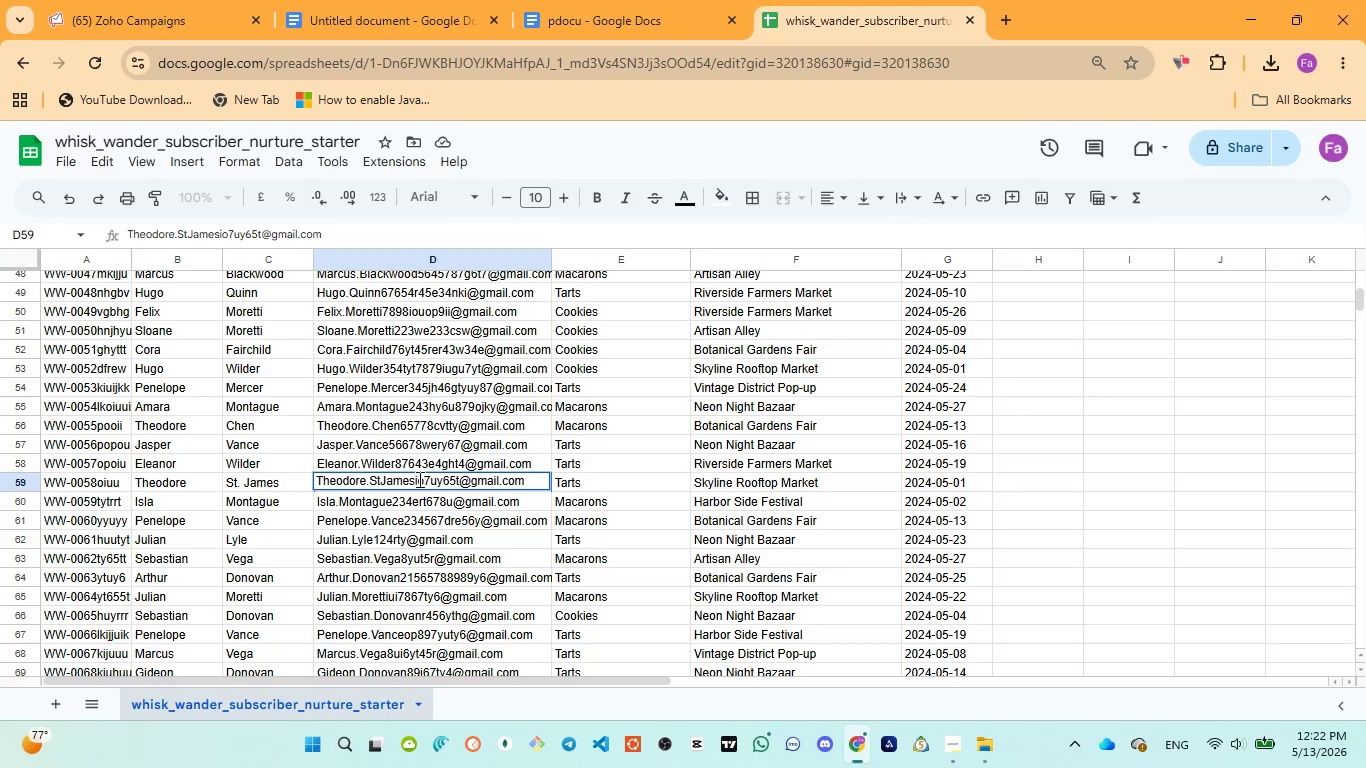 
left_click([429, 484])
 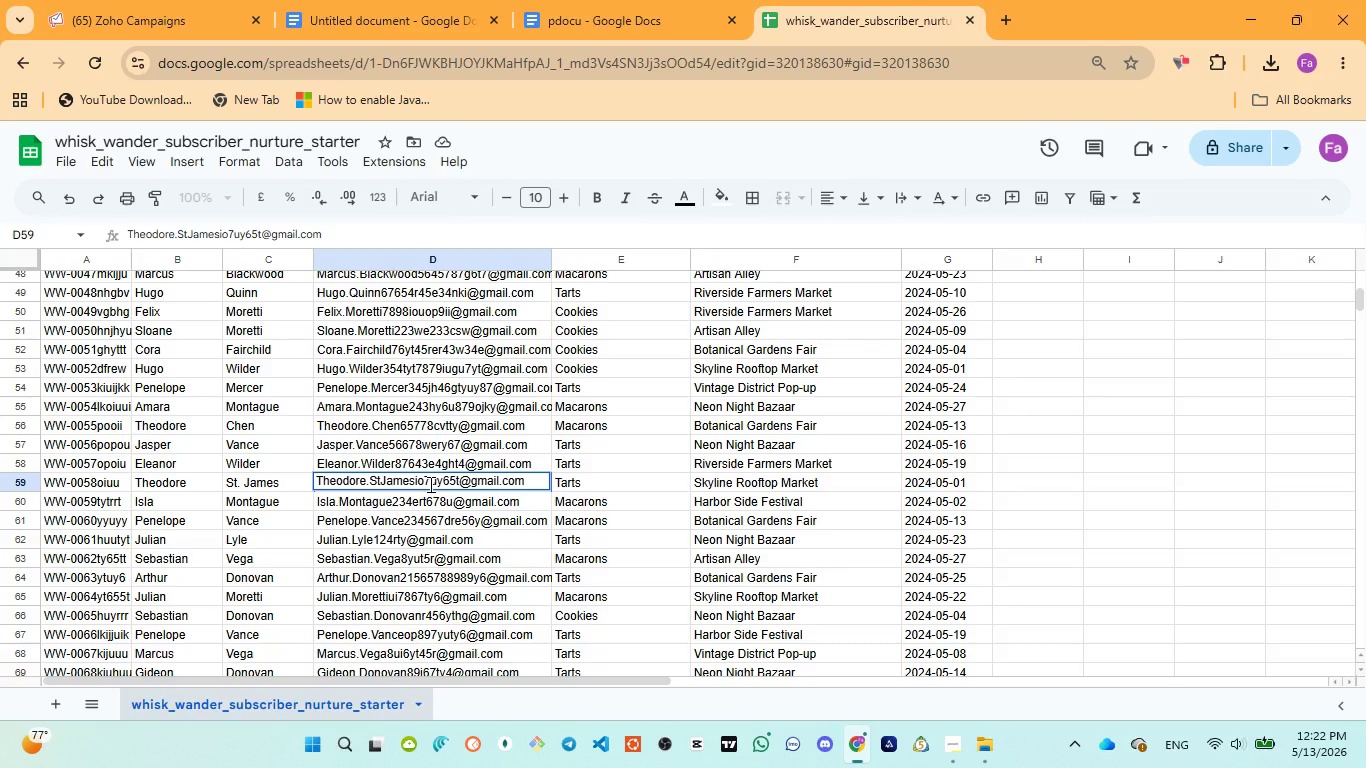 
key(T)
 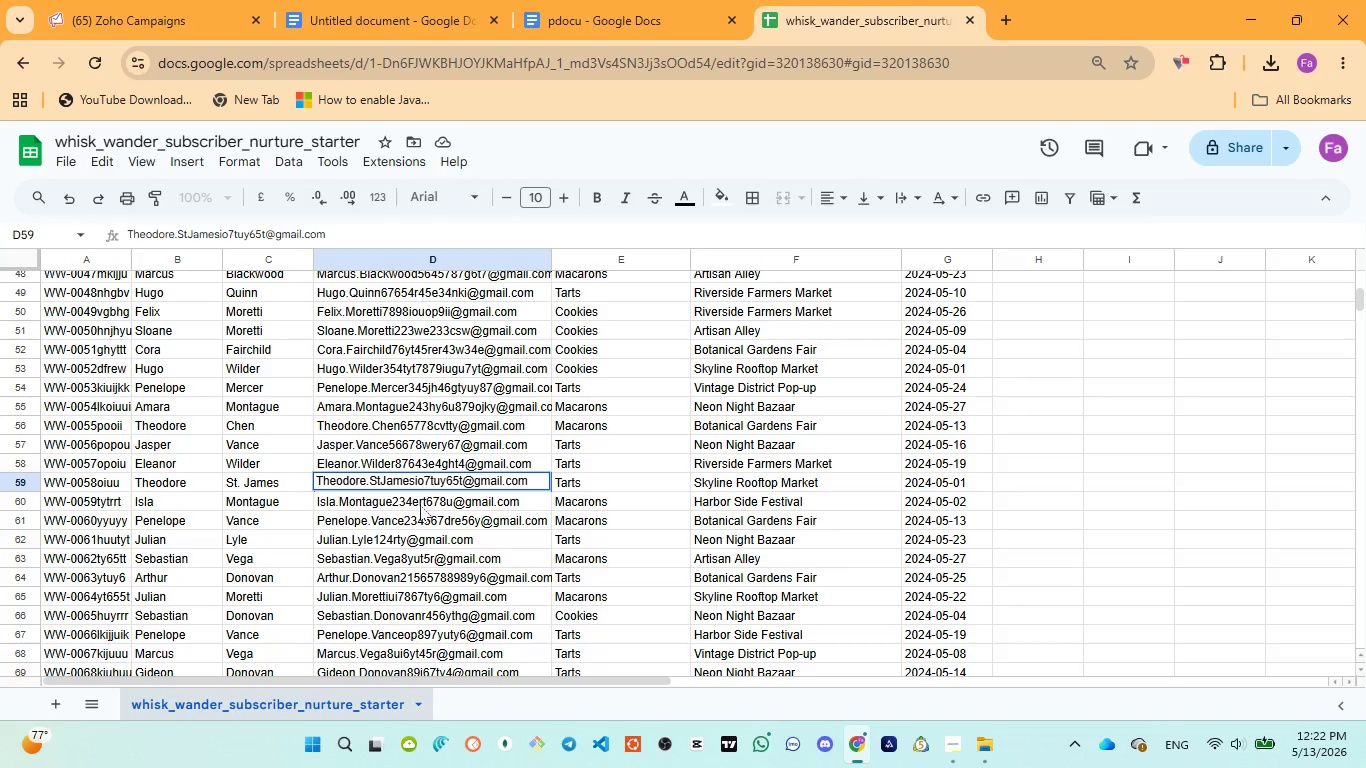 
key(F)
 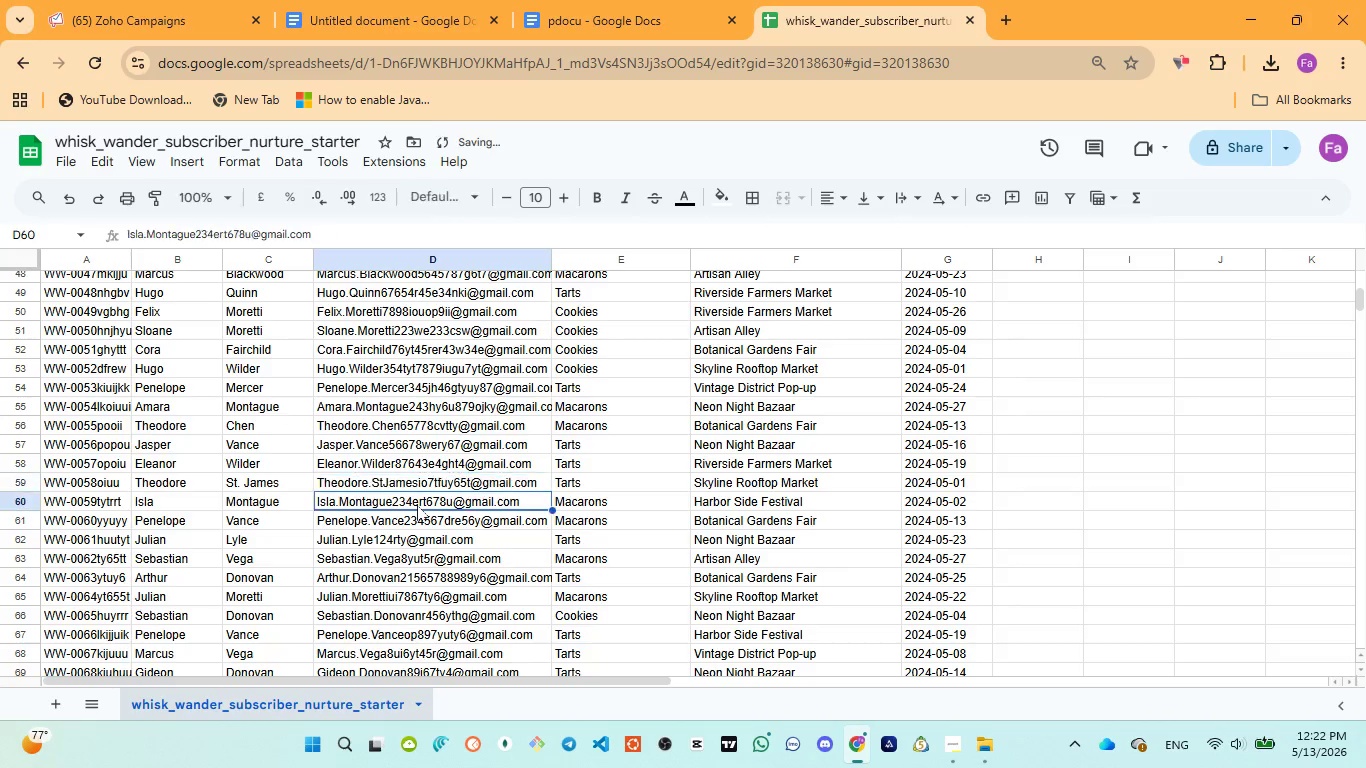 
double_click([417, 505])
 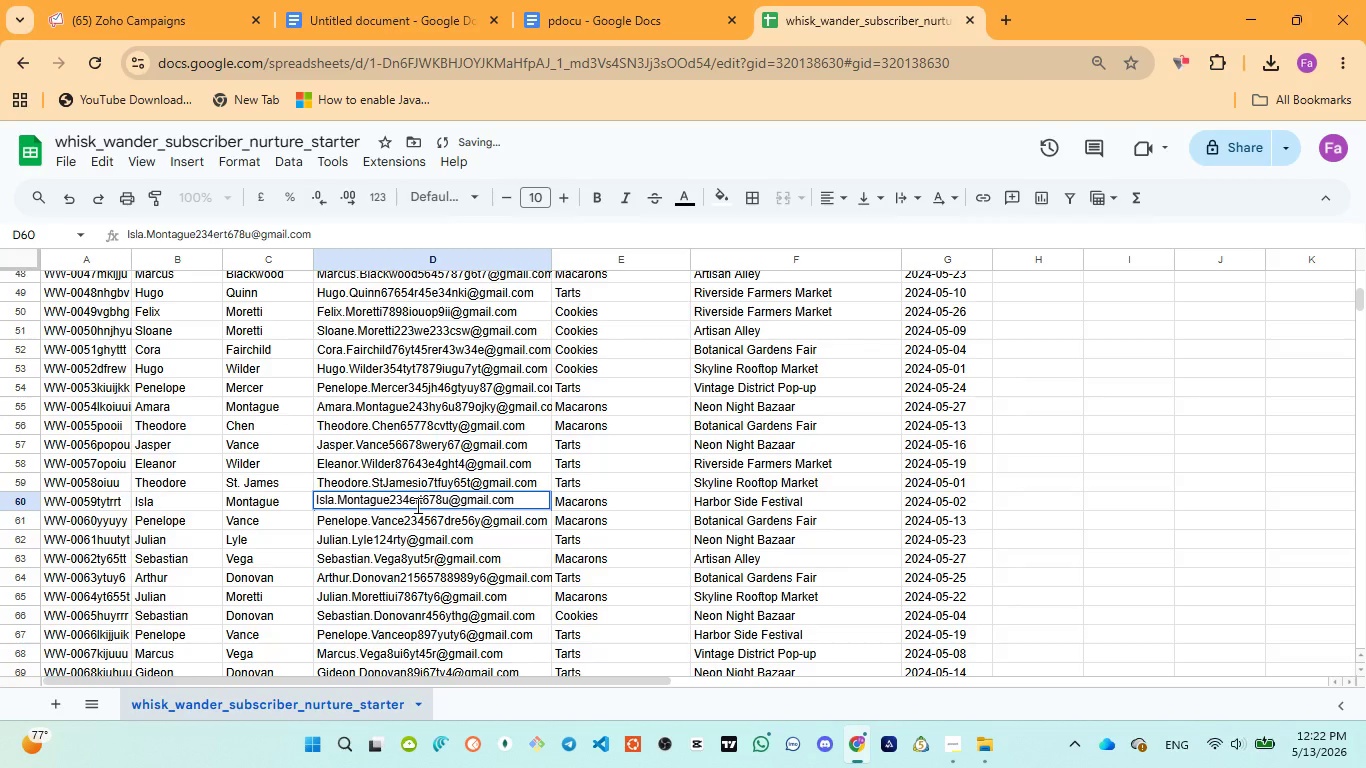 
left_click([416, 505])
 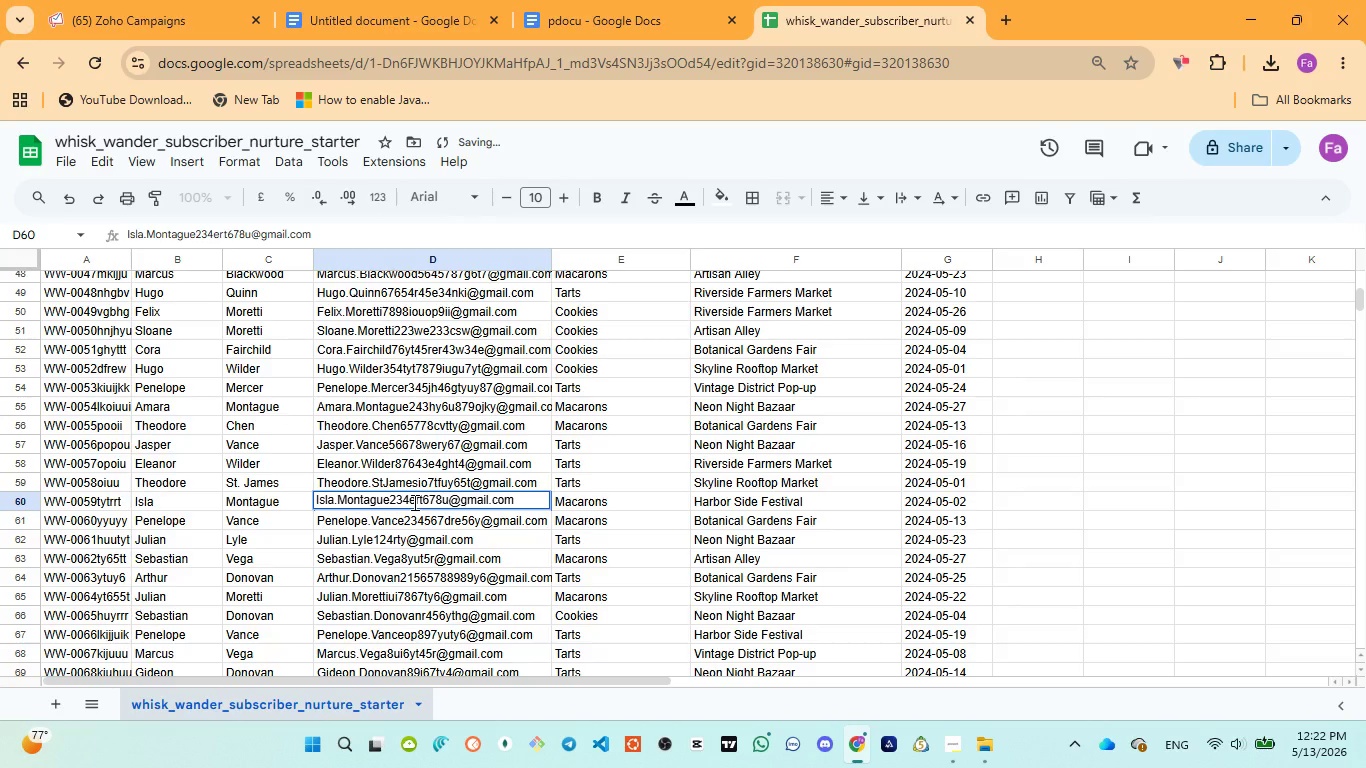 
type(t6)
 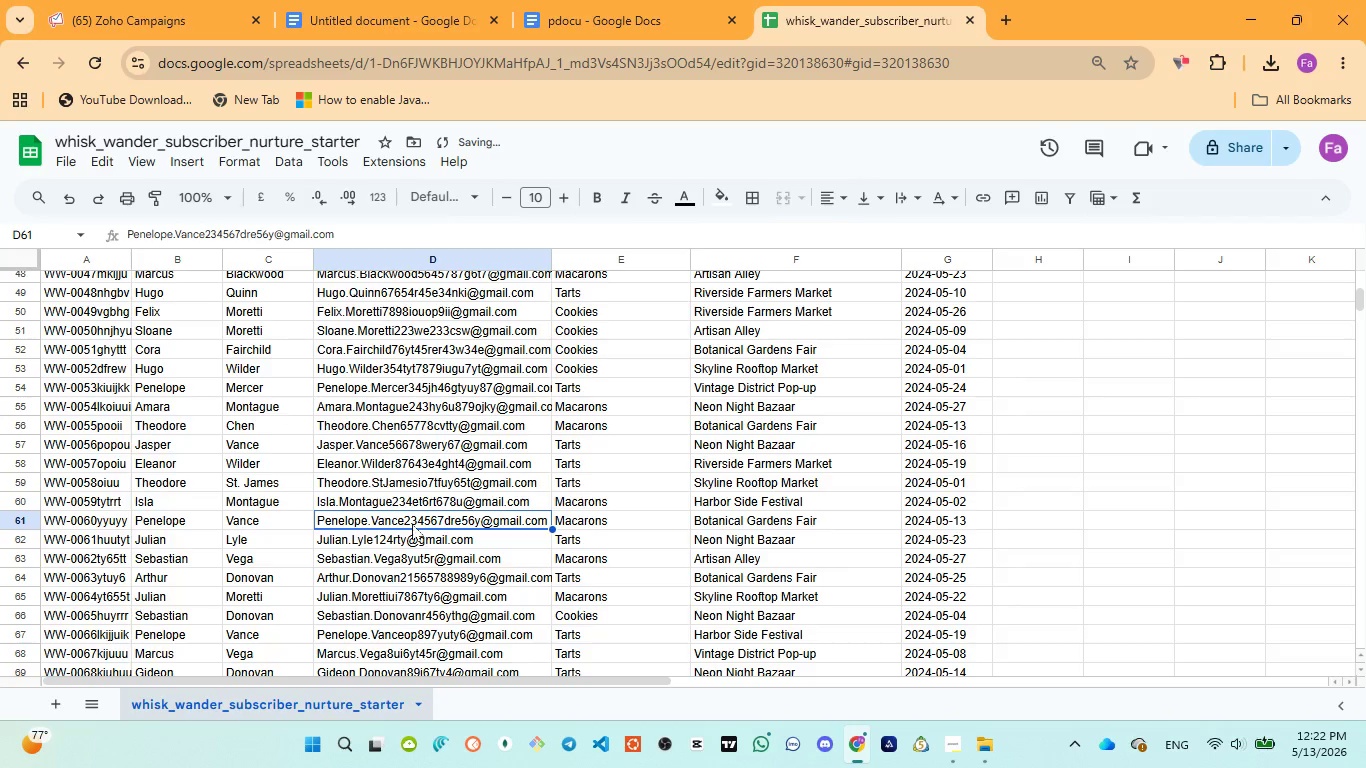 
double_click([412, 524])
 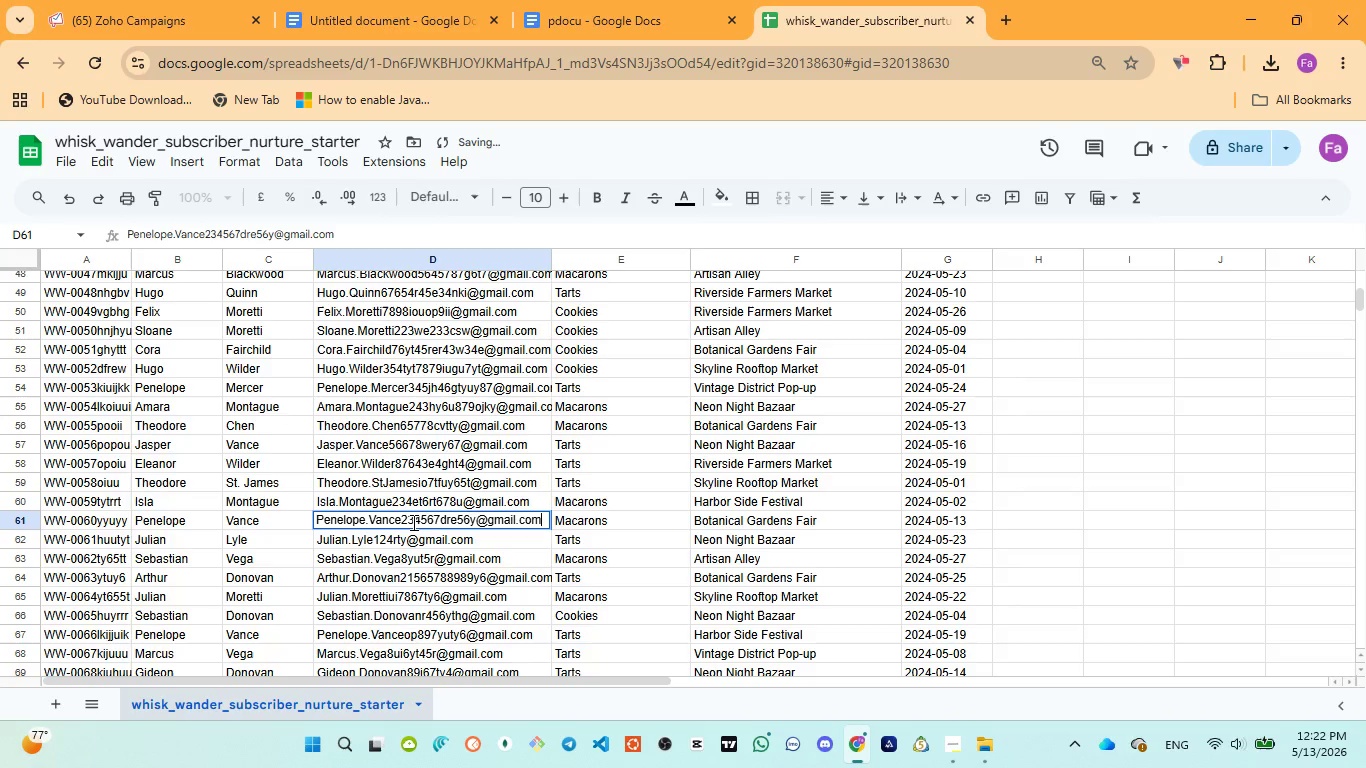 
left_click([412, 522])
 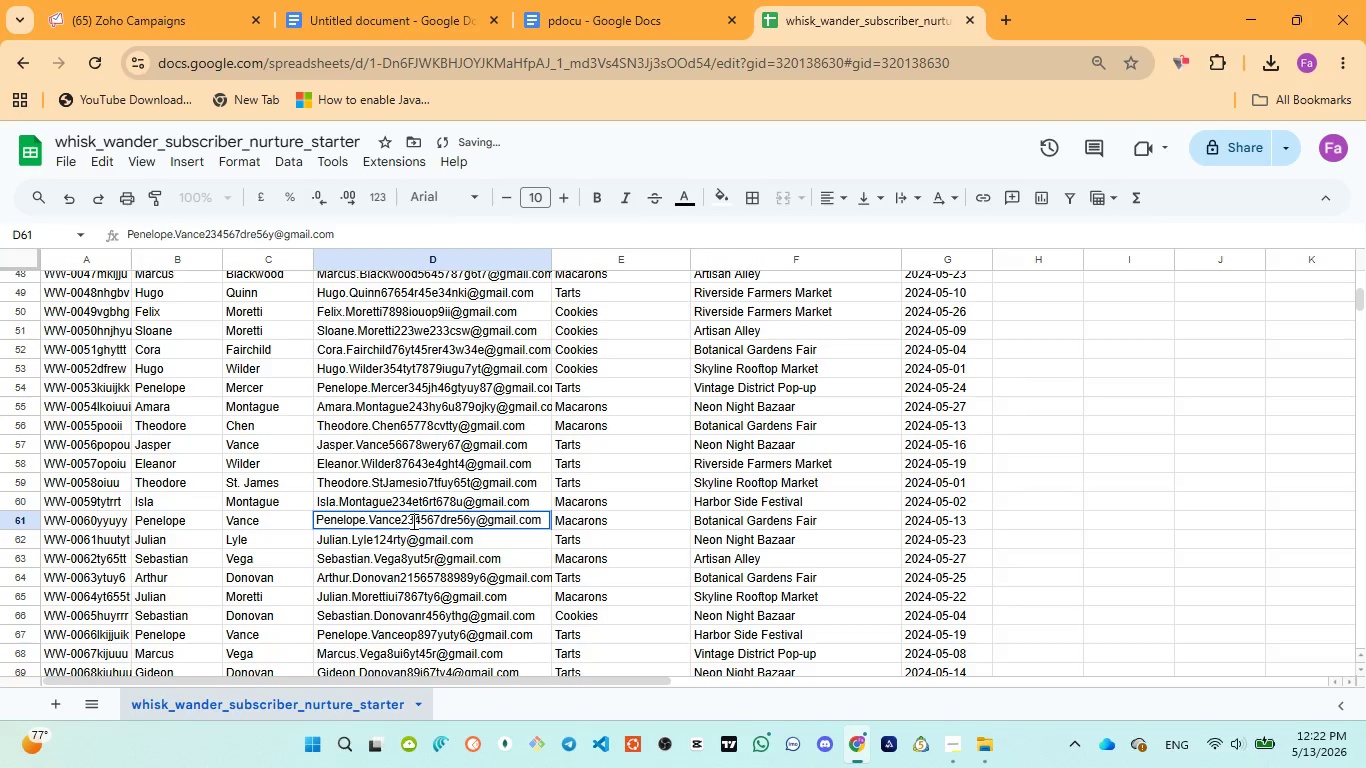 
type(y7)
 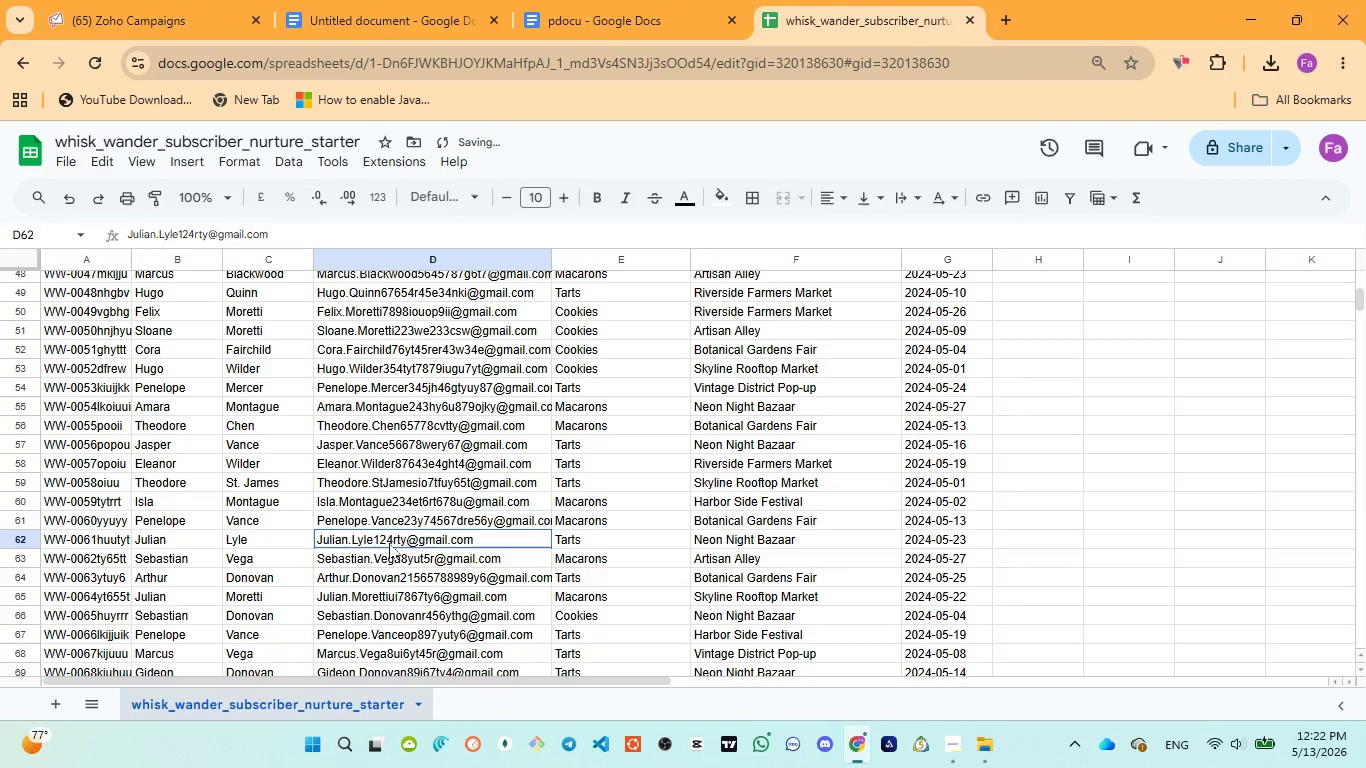 
double_click([389, 543])
 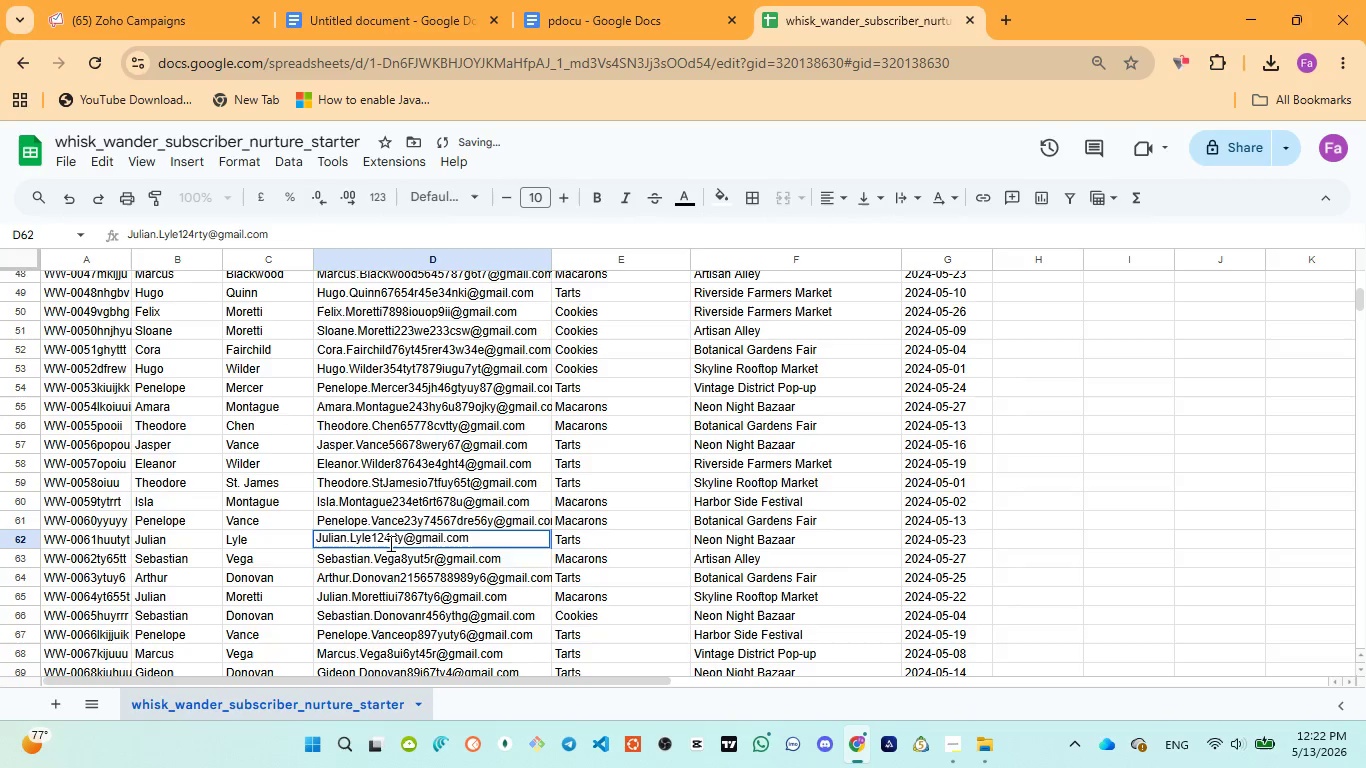 
left_click([389, 543])
 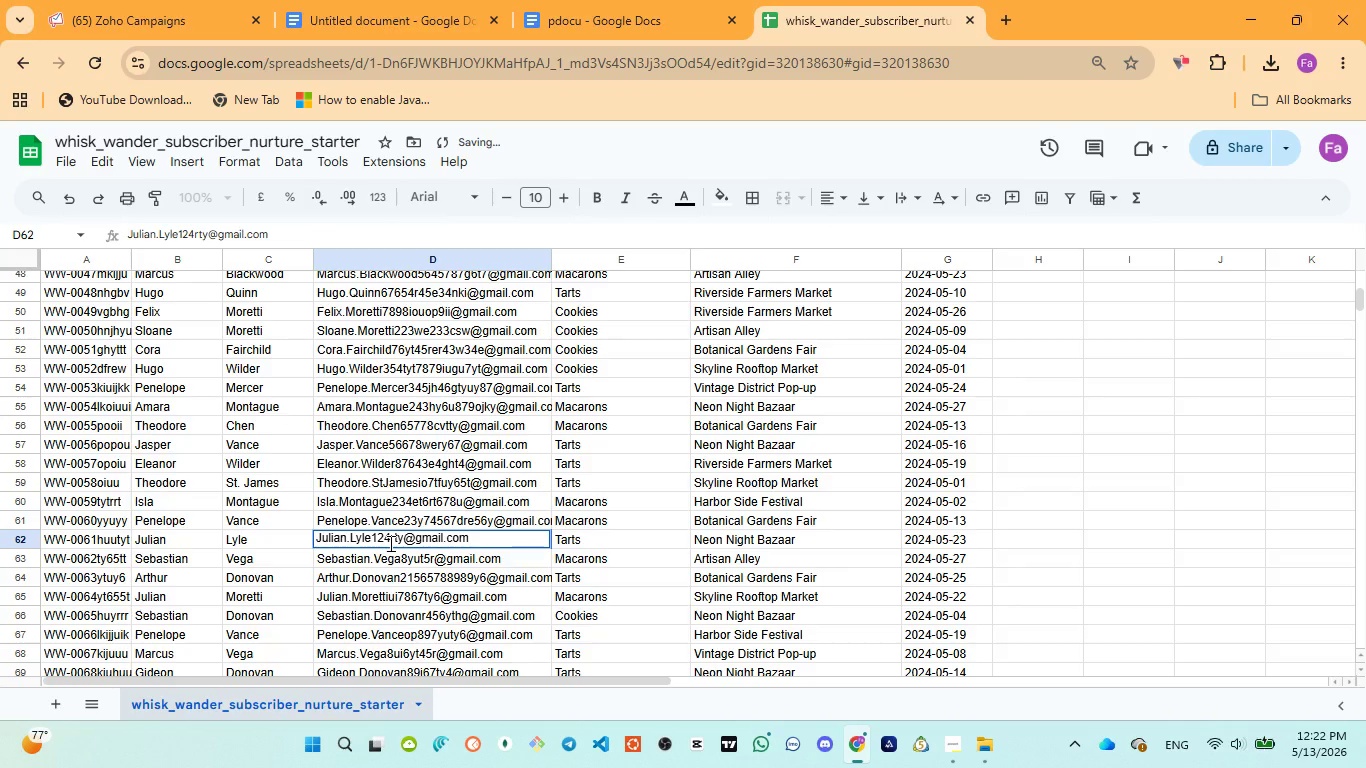 
type(q2w)
 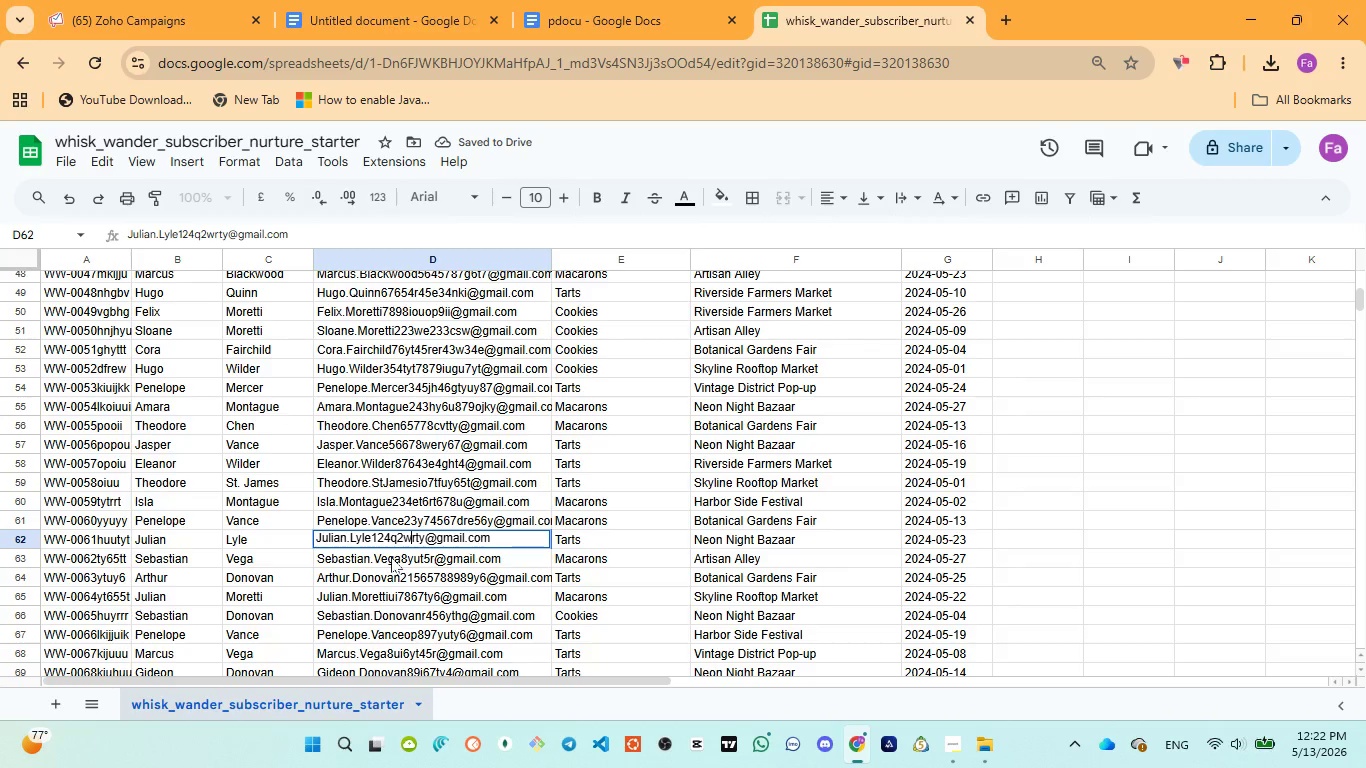 
left_click([391, 561])
 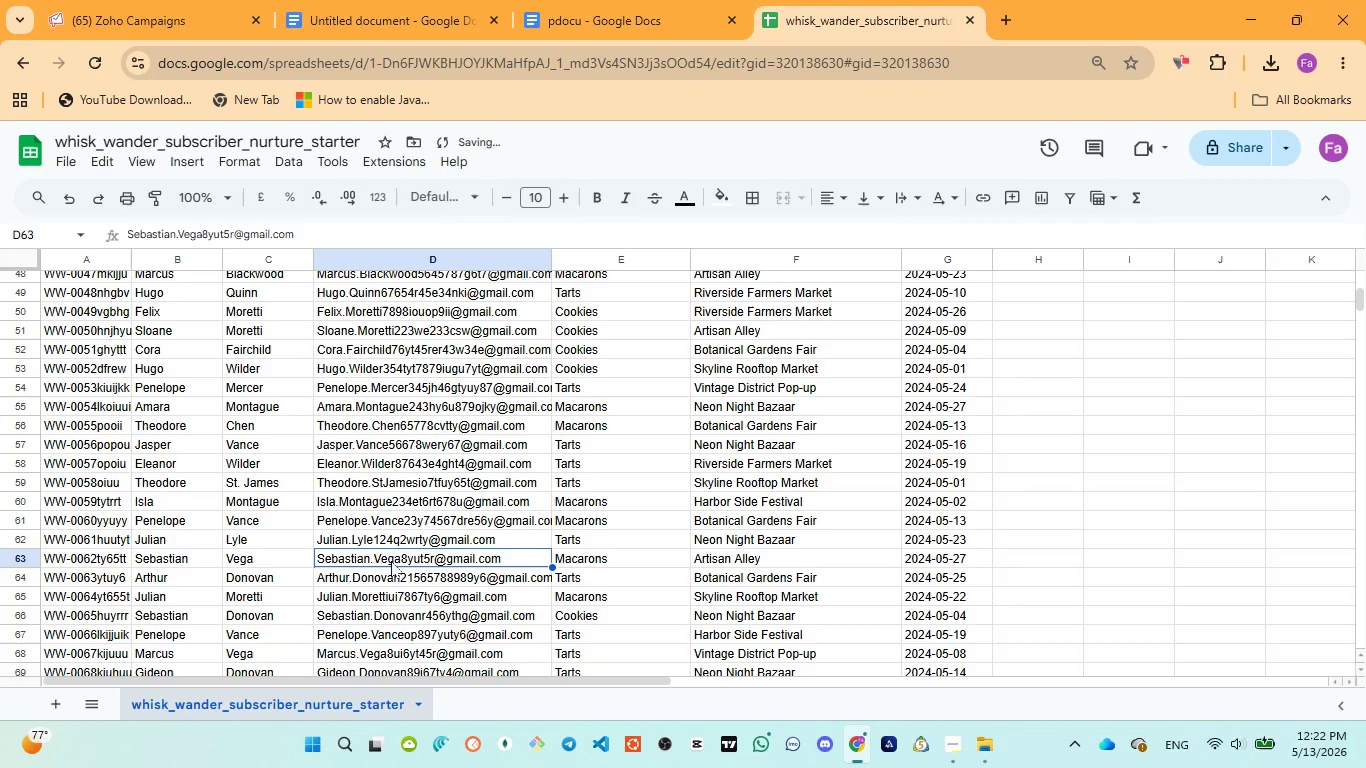 
double_click([391, 561])
 